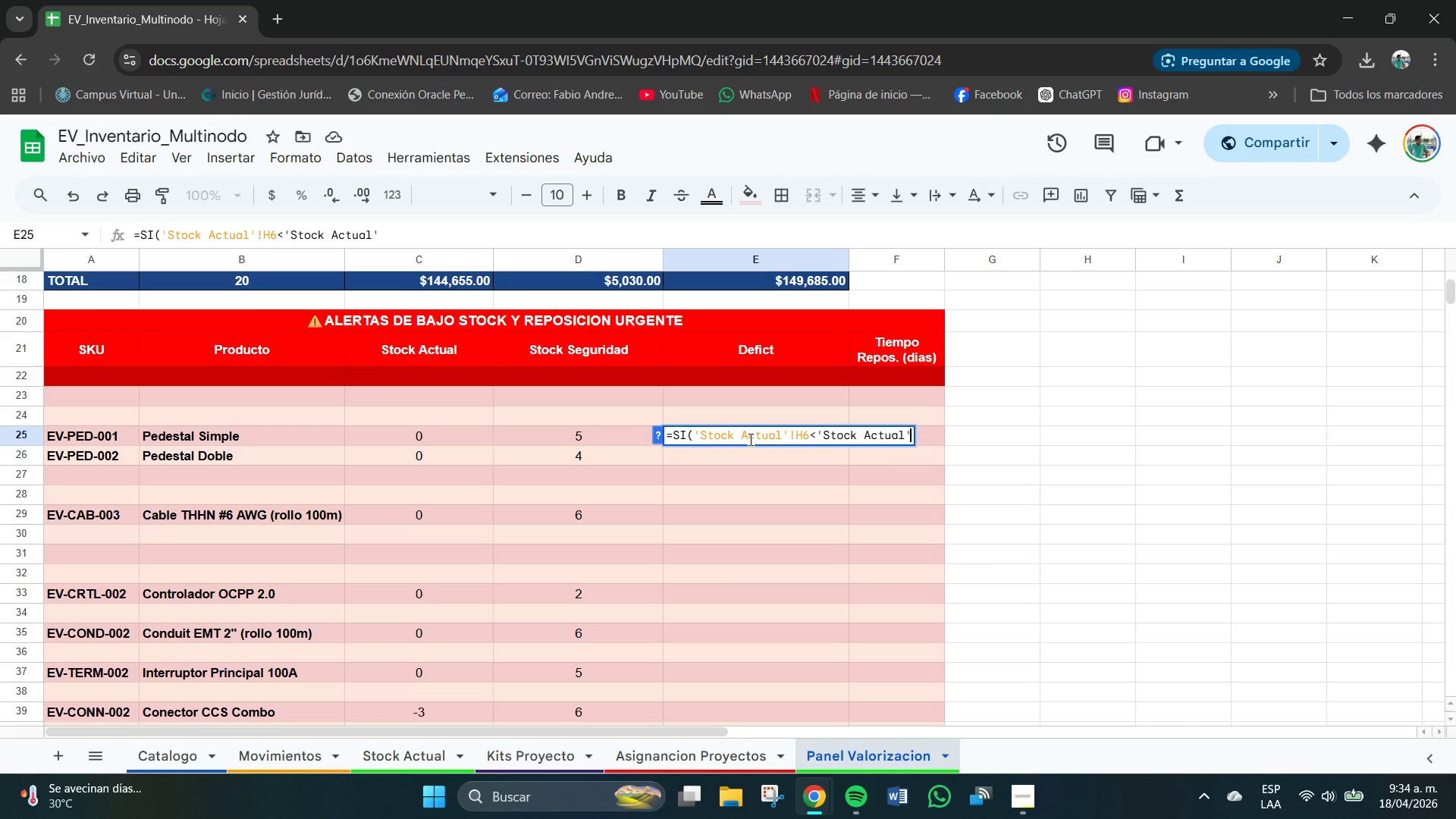 
type(!I6 )
key(Backspace)
type(,[Stock Actual)
 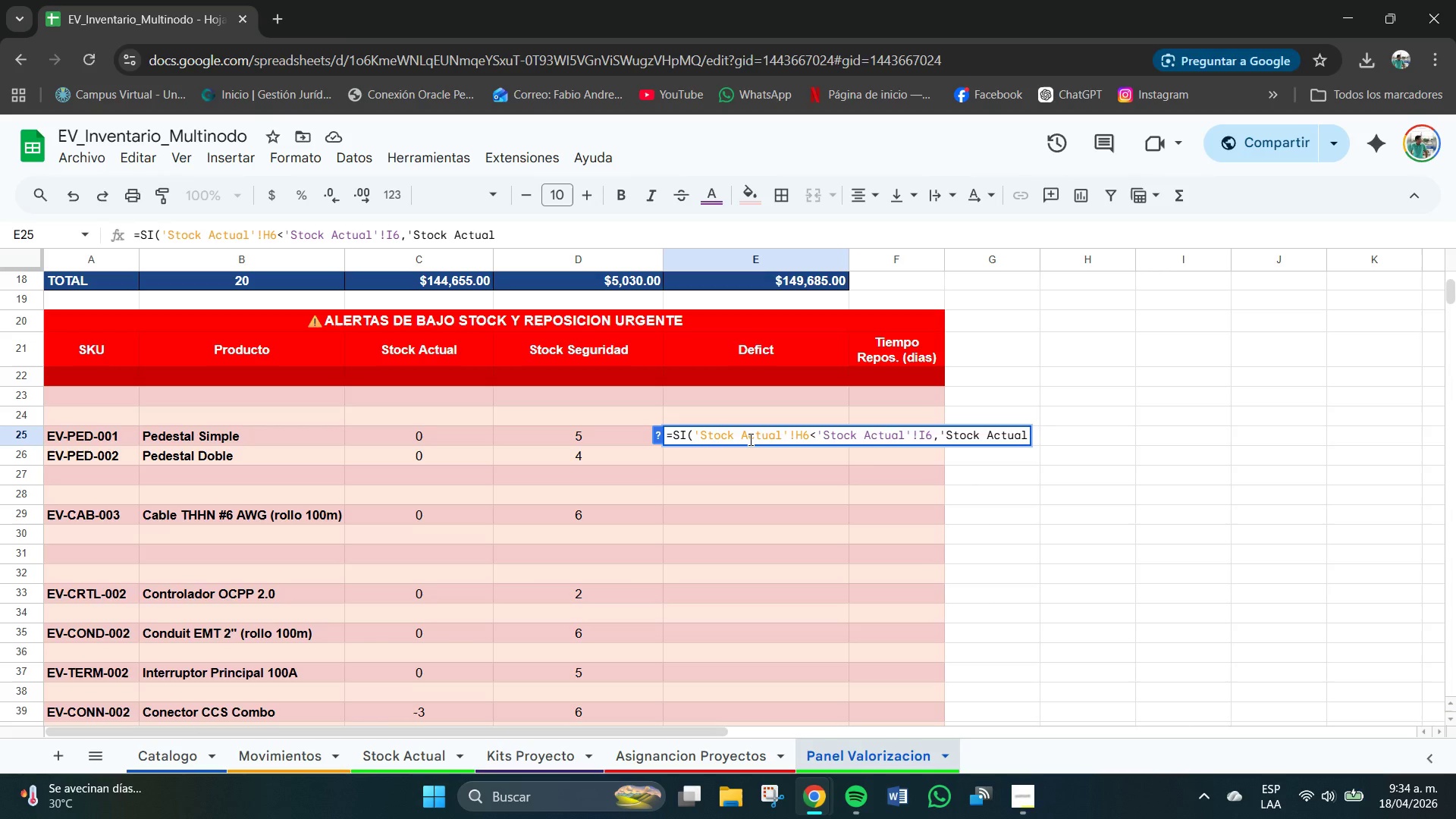 
type([!I6)
 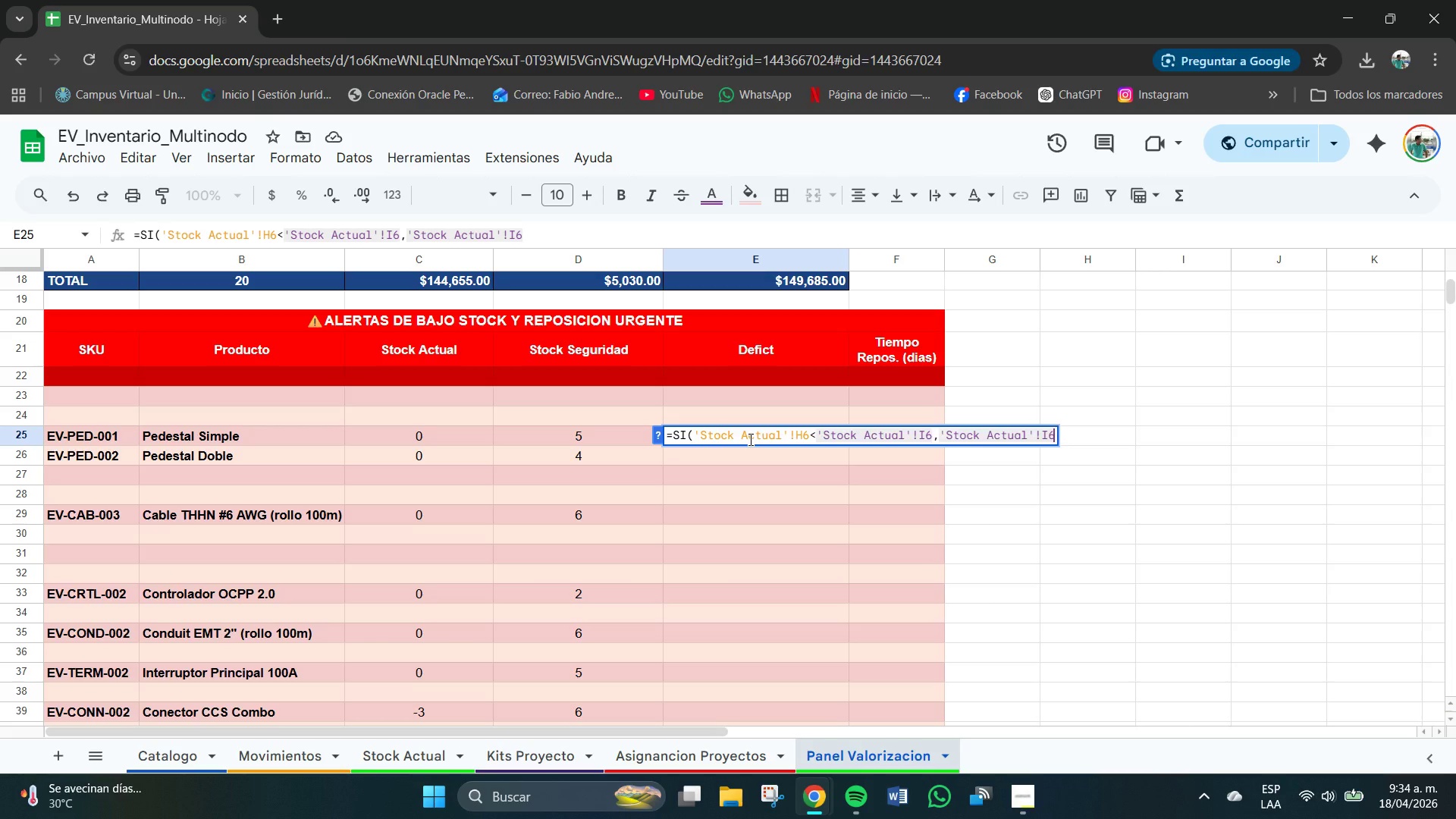 
type(-[Stock Actual)
 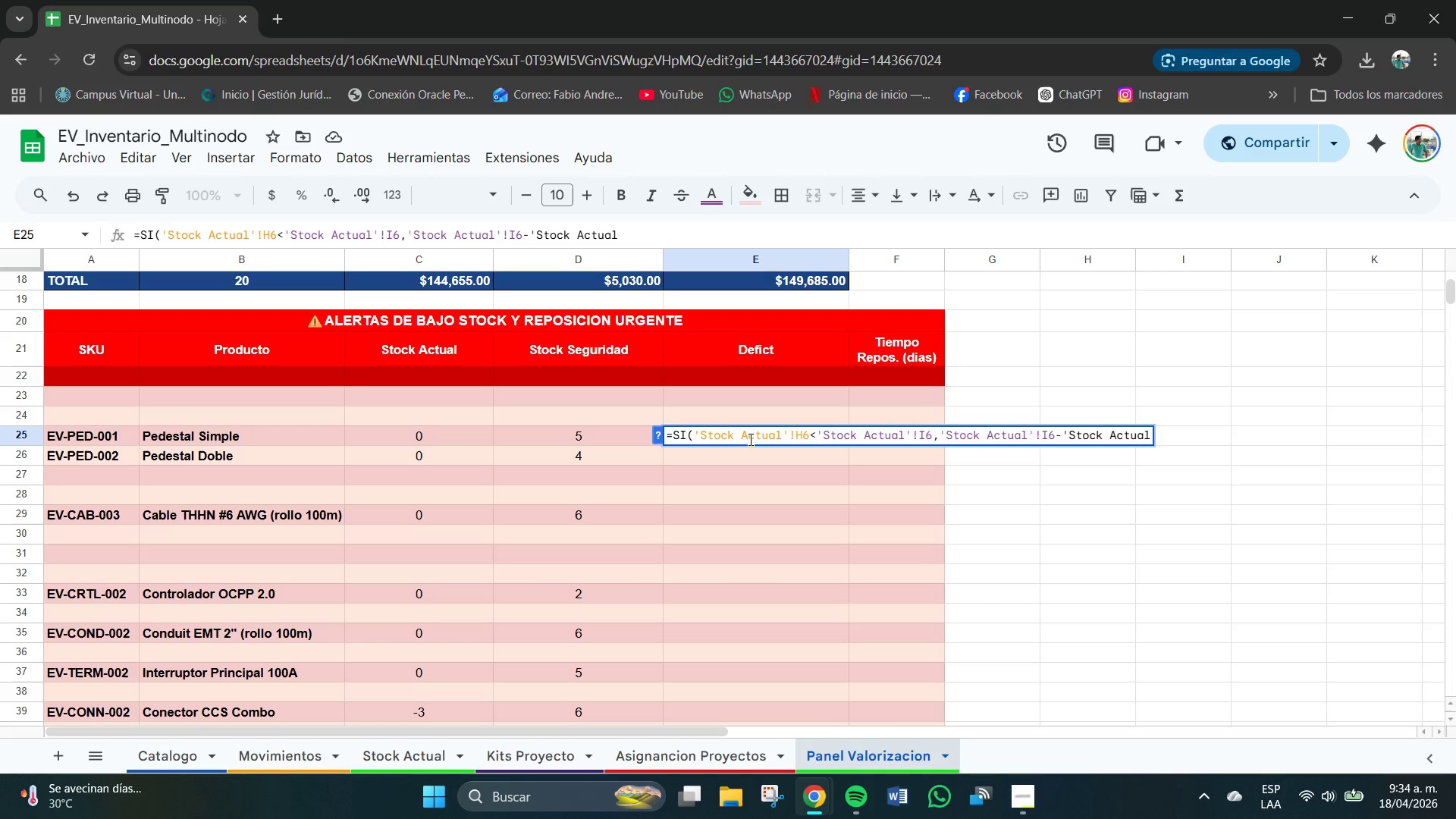 
type(!H6)
 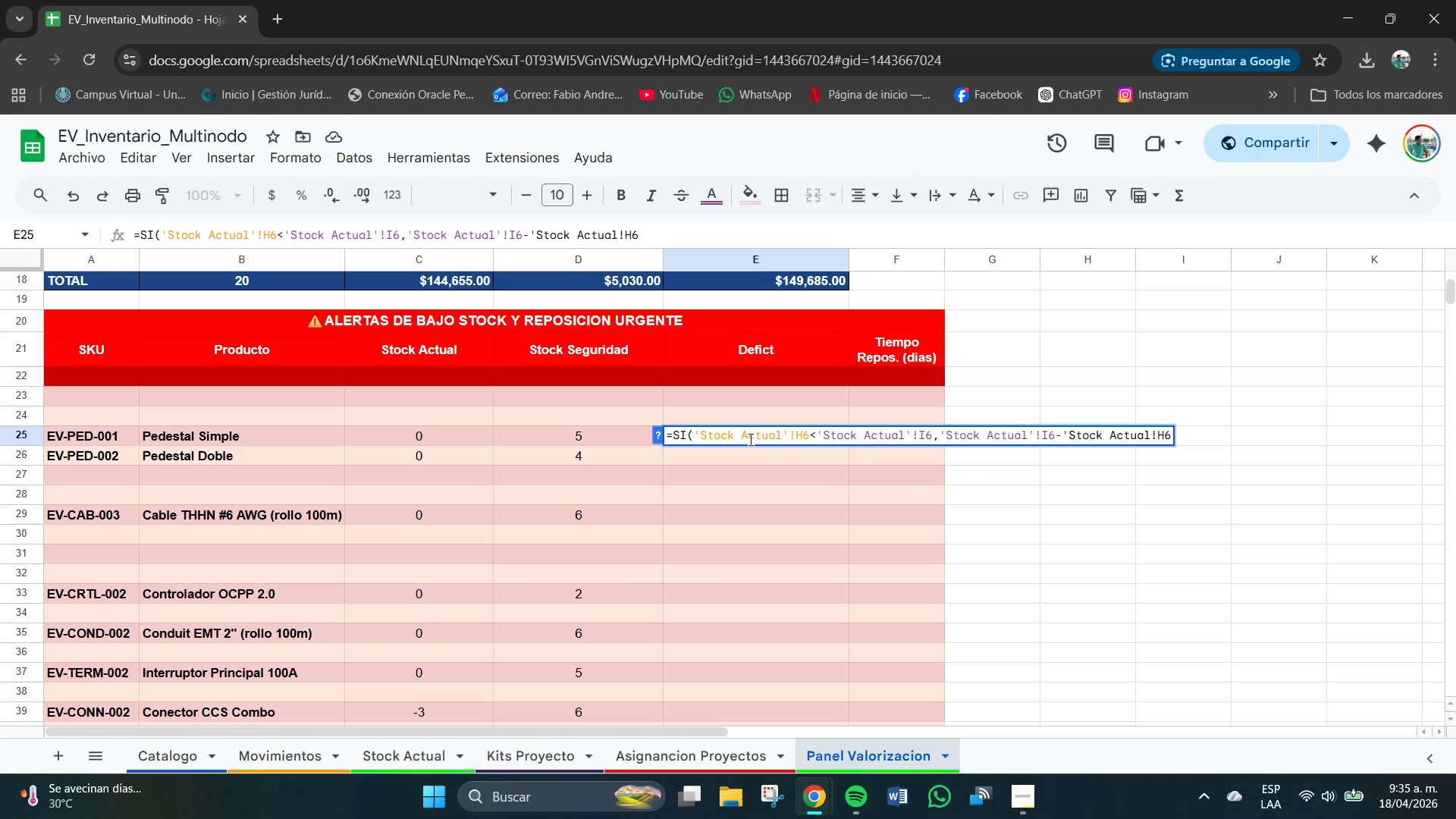 
key(ArrowLeft)
 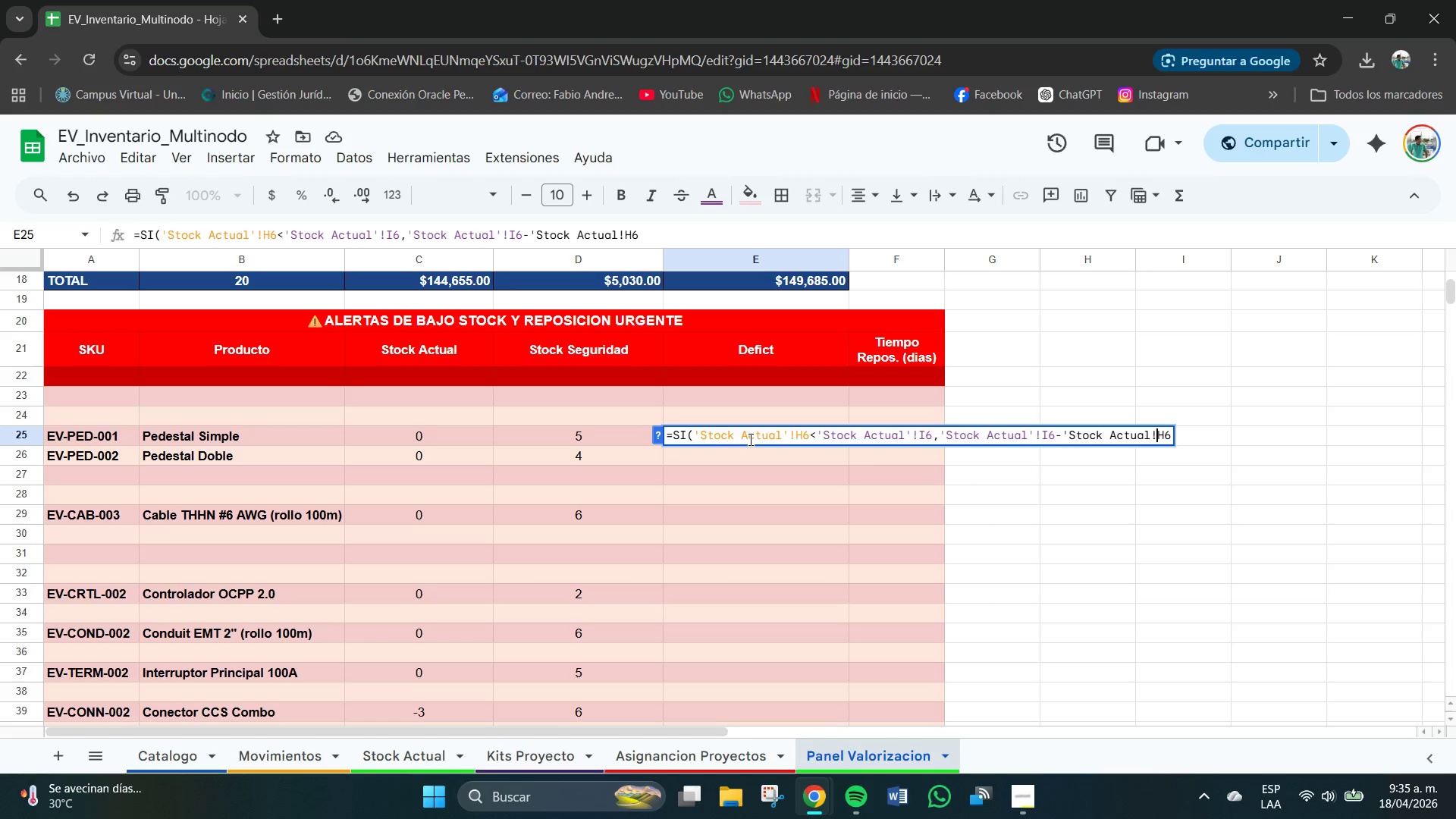 
key(ArrowLeft)
 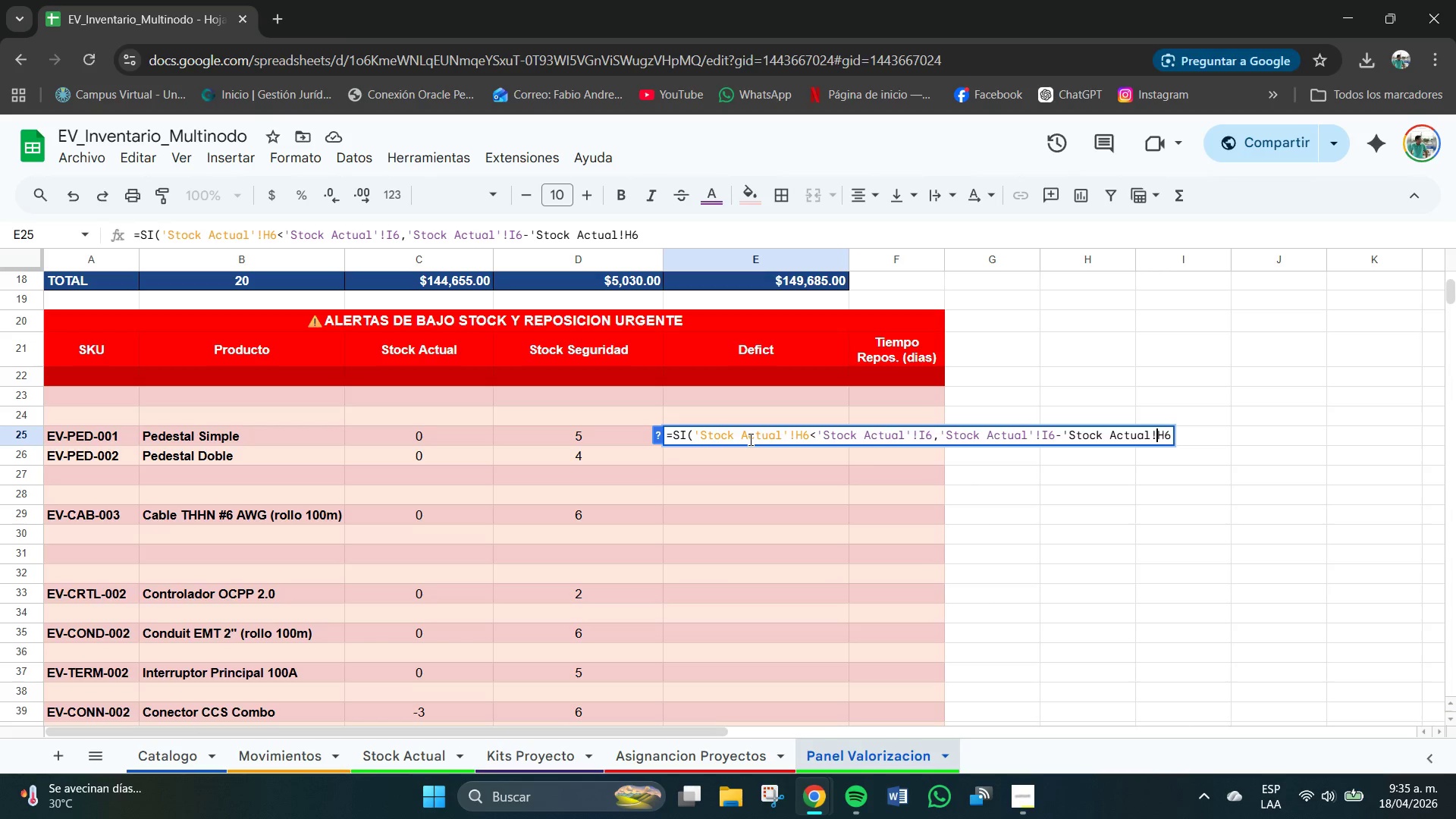 
key(ArrowLeft)
 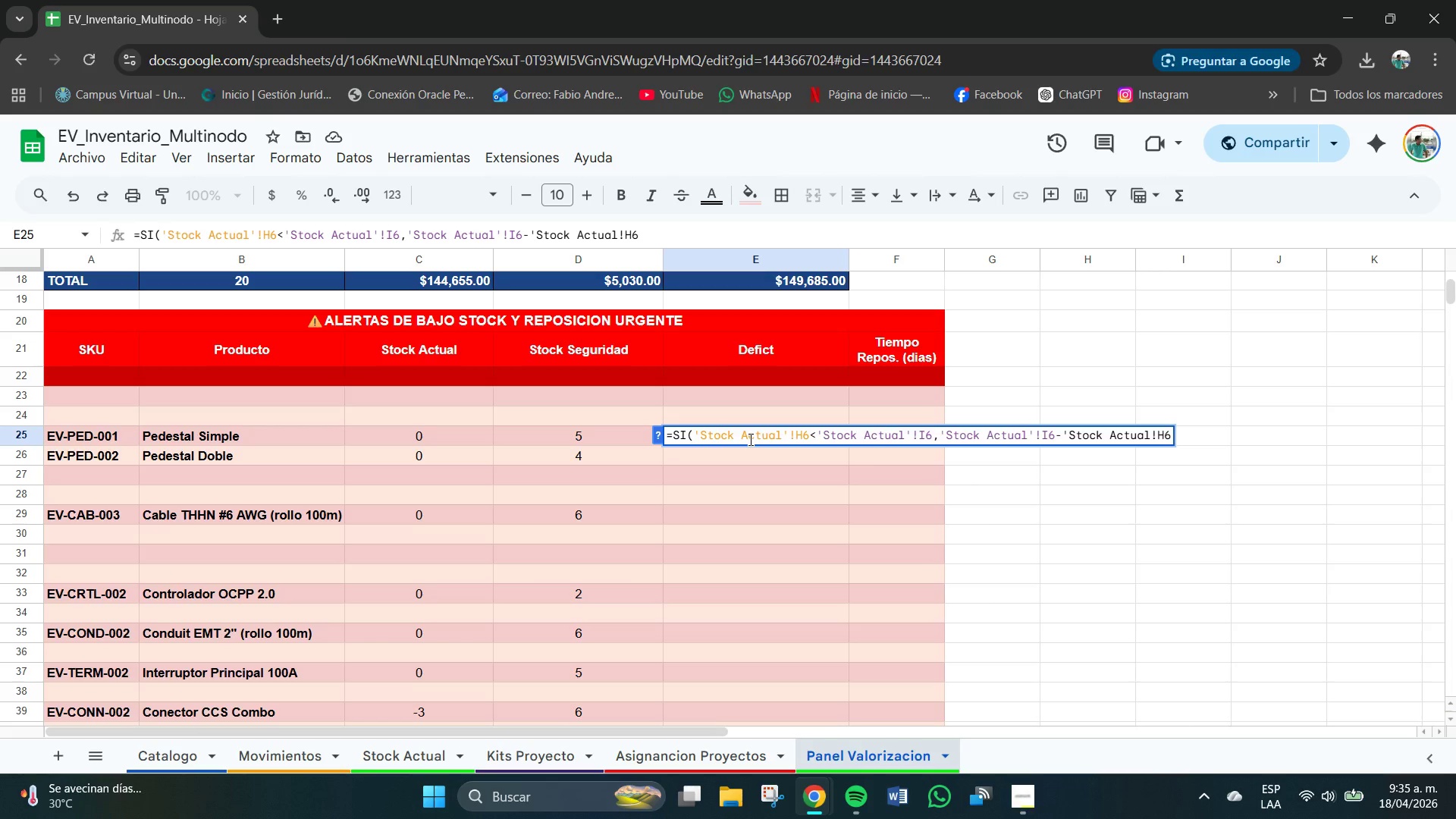 
key(BracketLeft)
 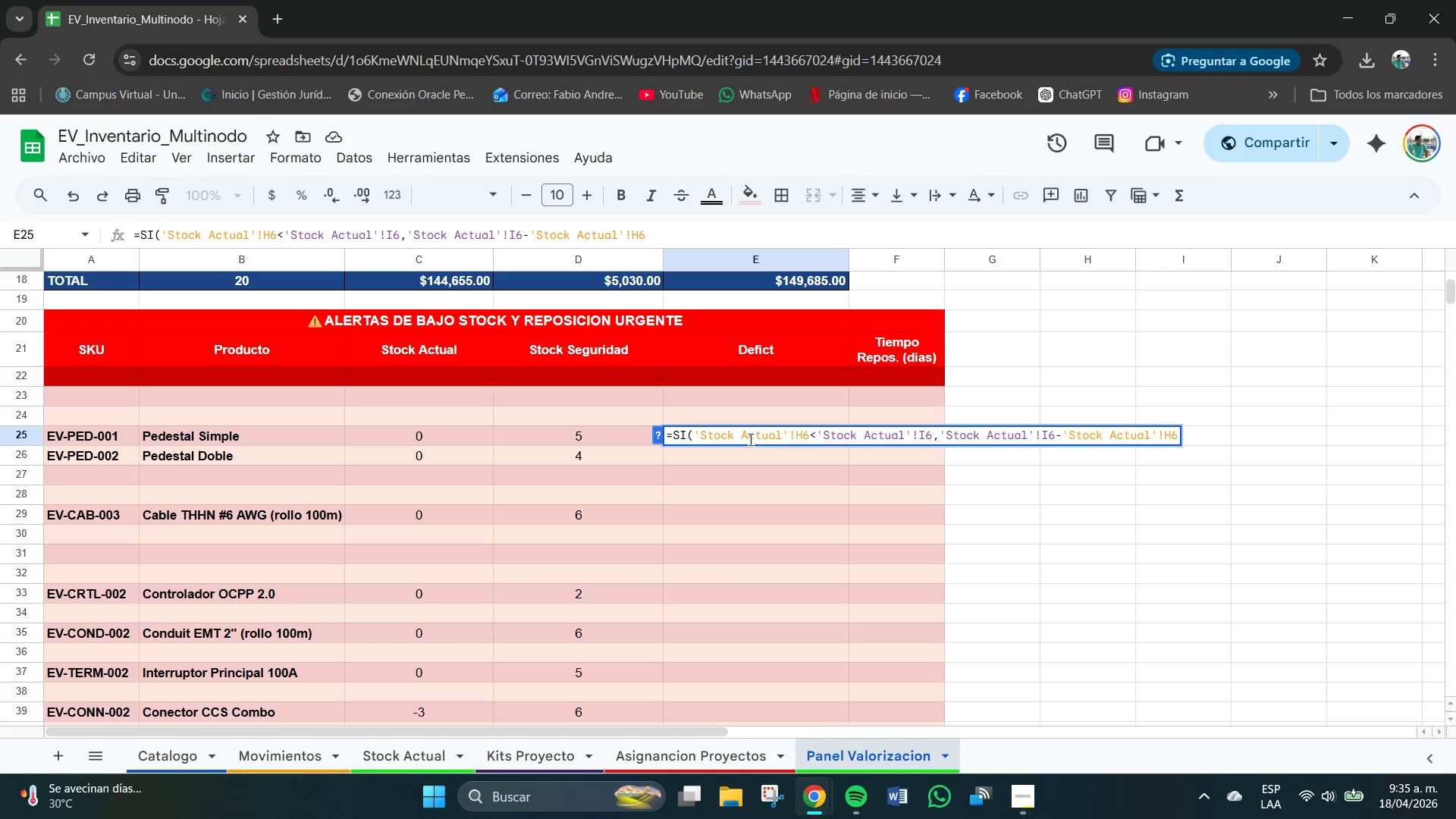 
key(ArrowRight)
 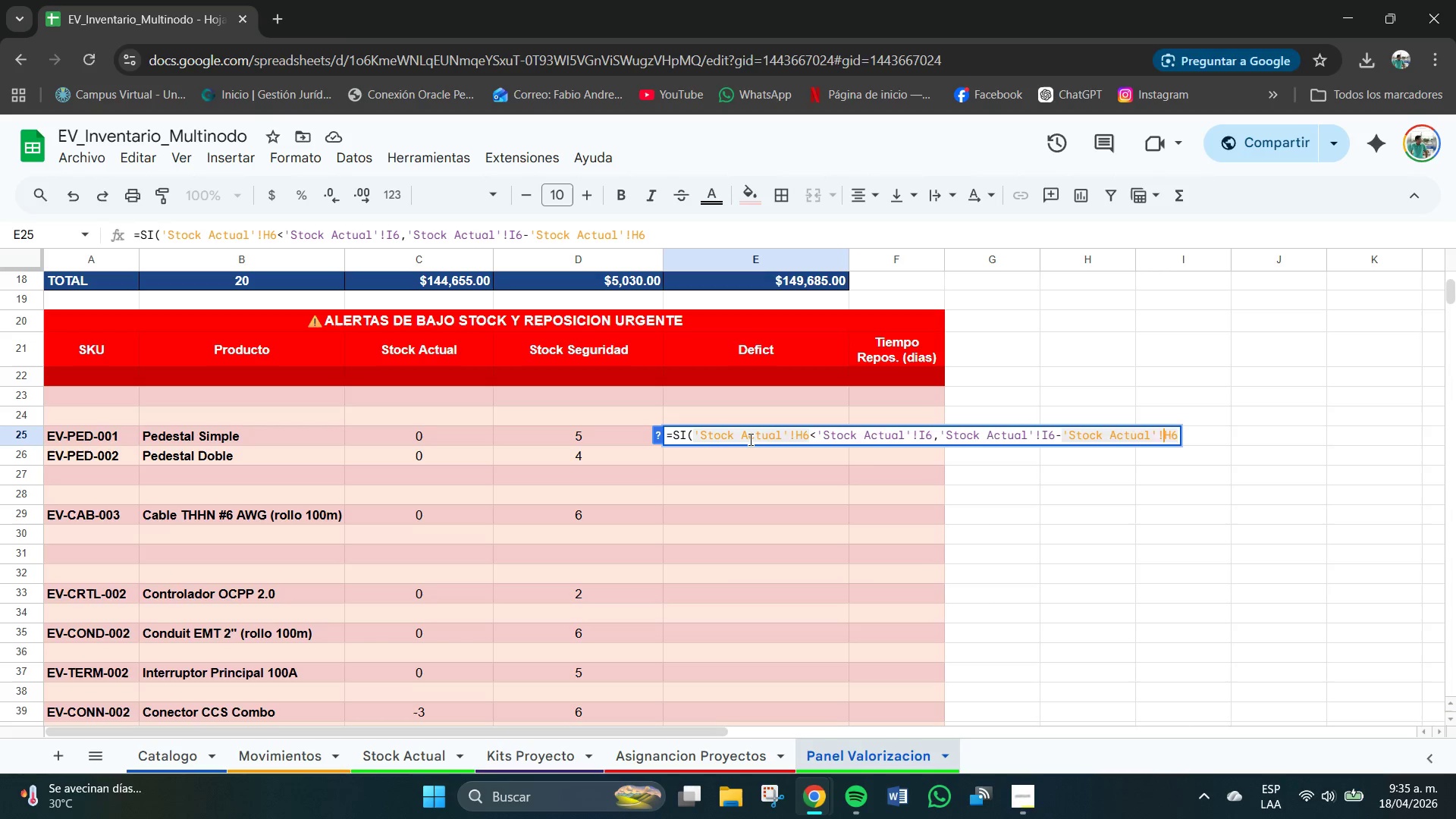 
key(ArrowRight)
 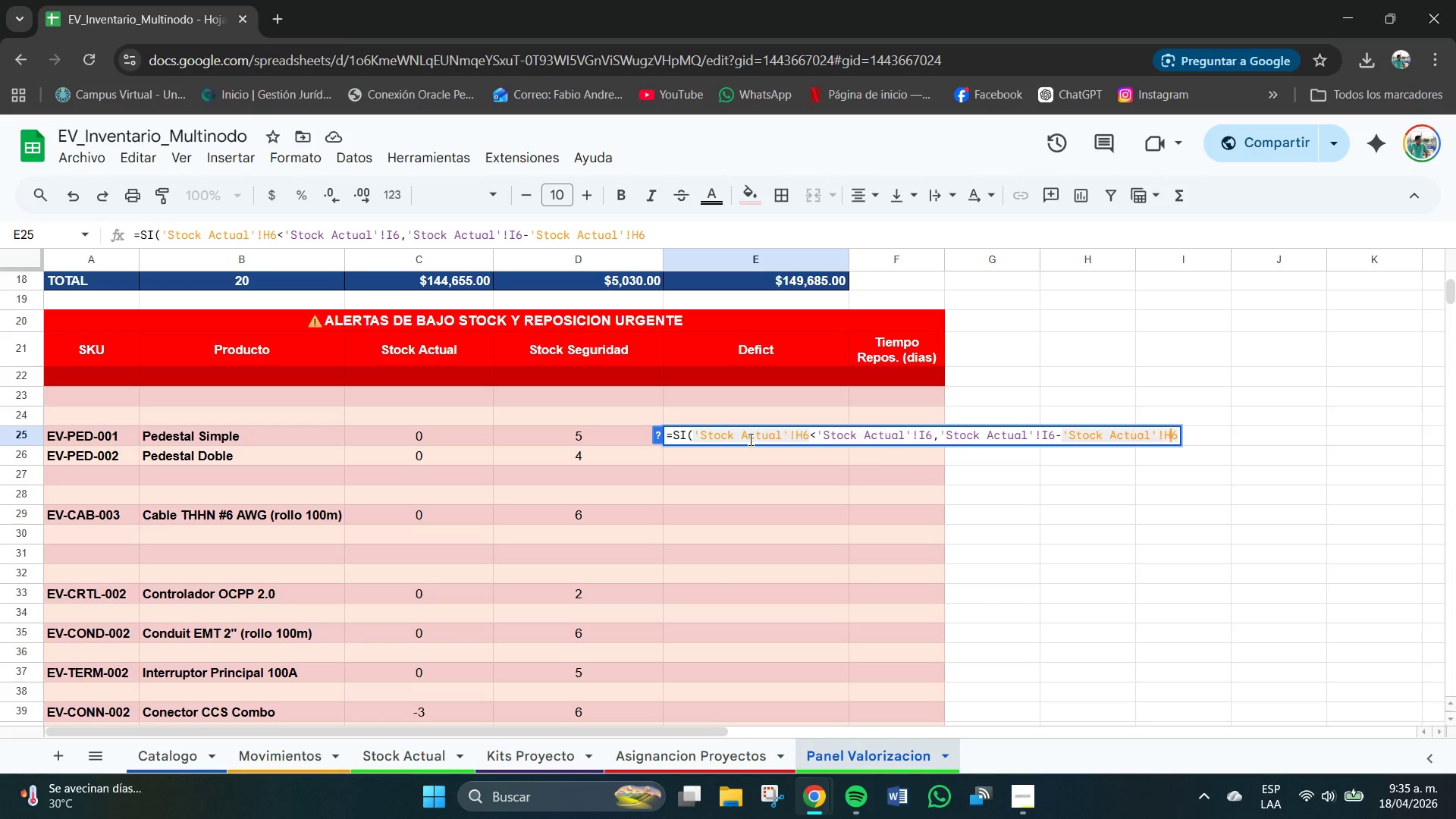 
key(ArrowRight)
 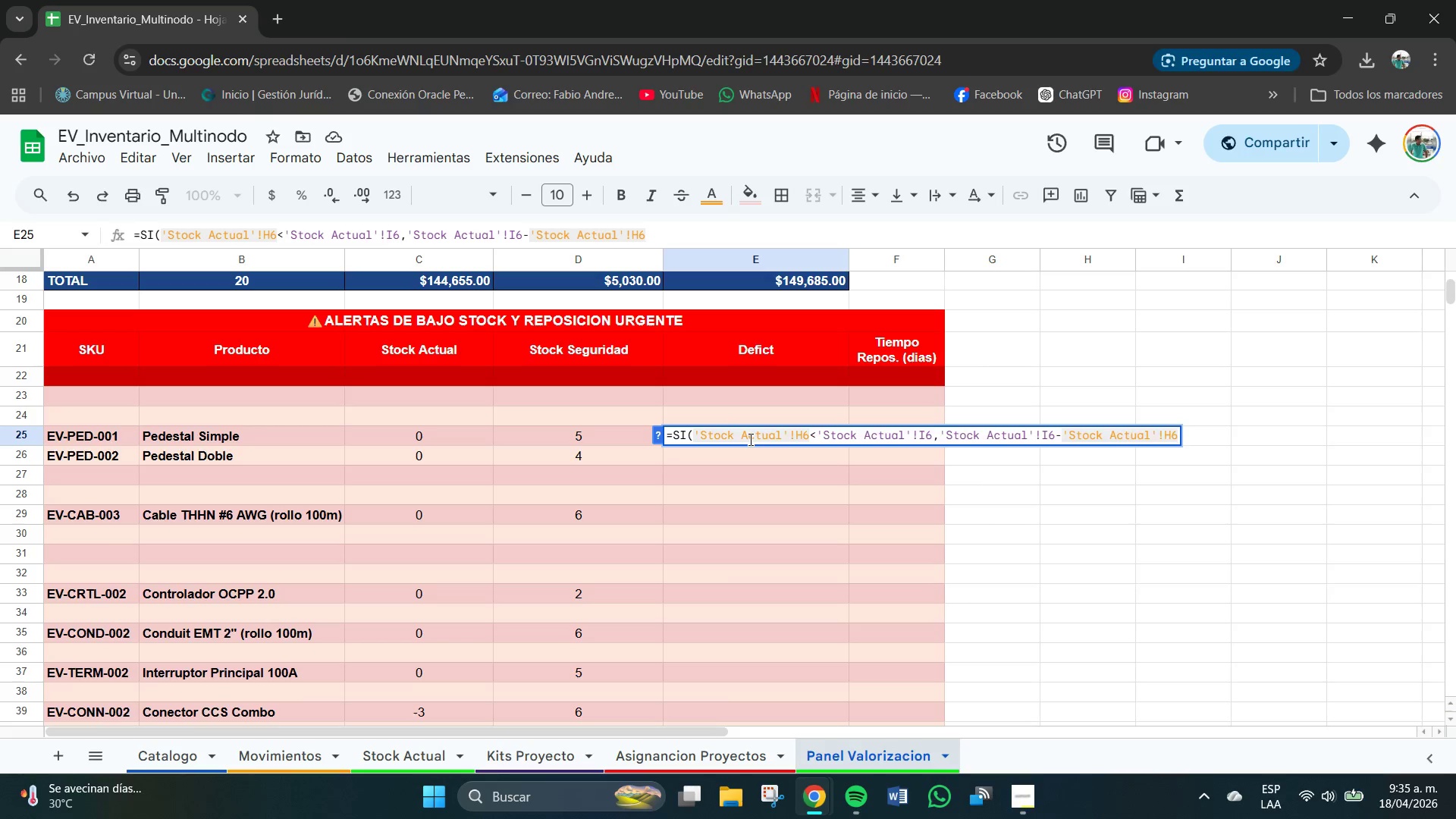 
type(,@@()
 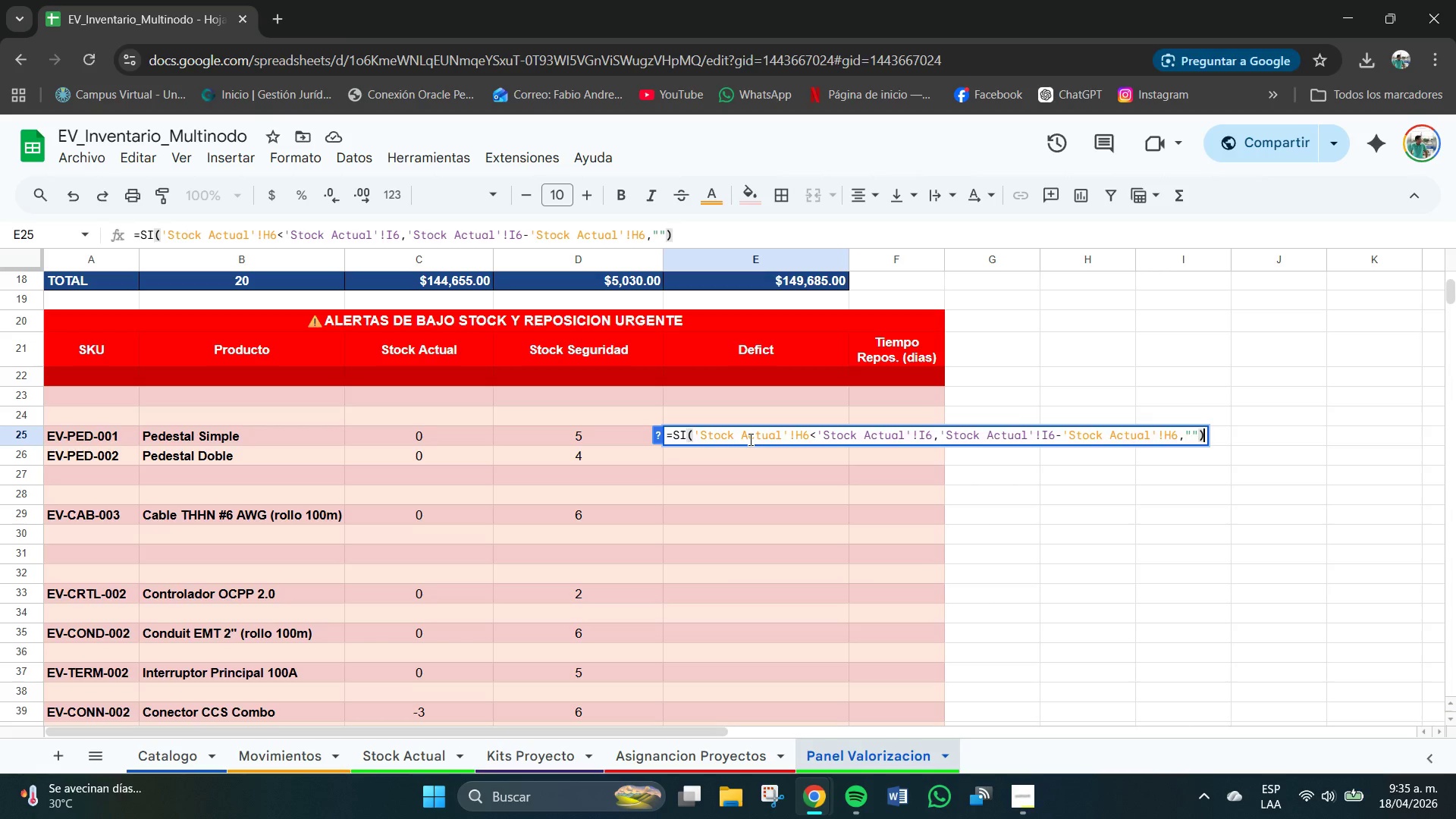 
key(Enter)
 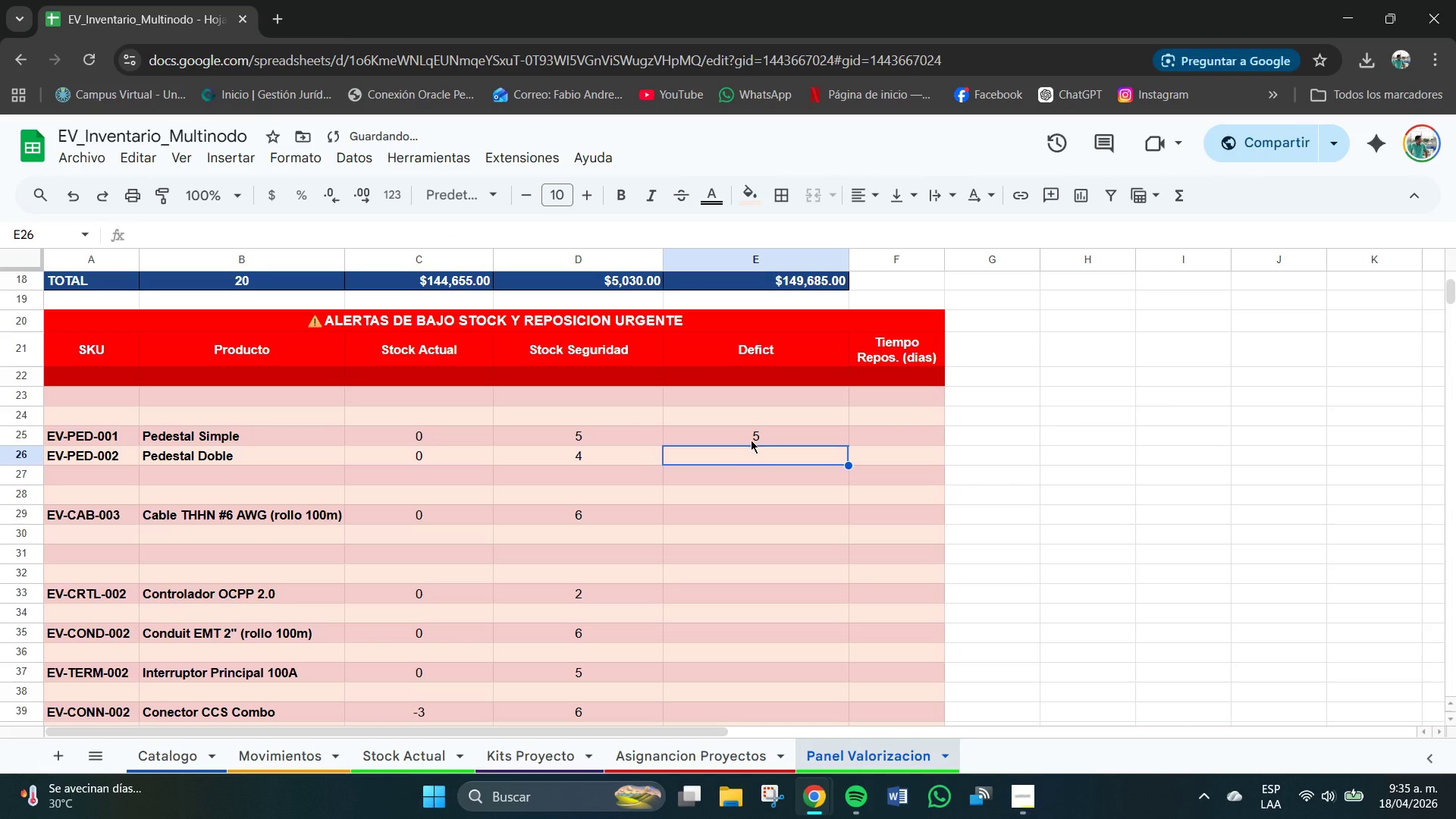 
scroll: coordinate [753, 420], scroll_direction: none, amount: 0.0
 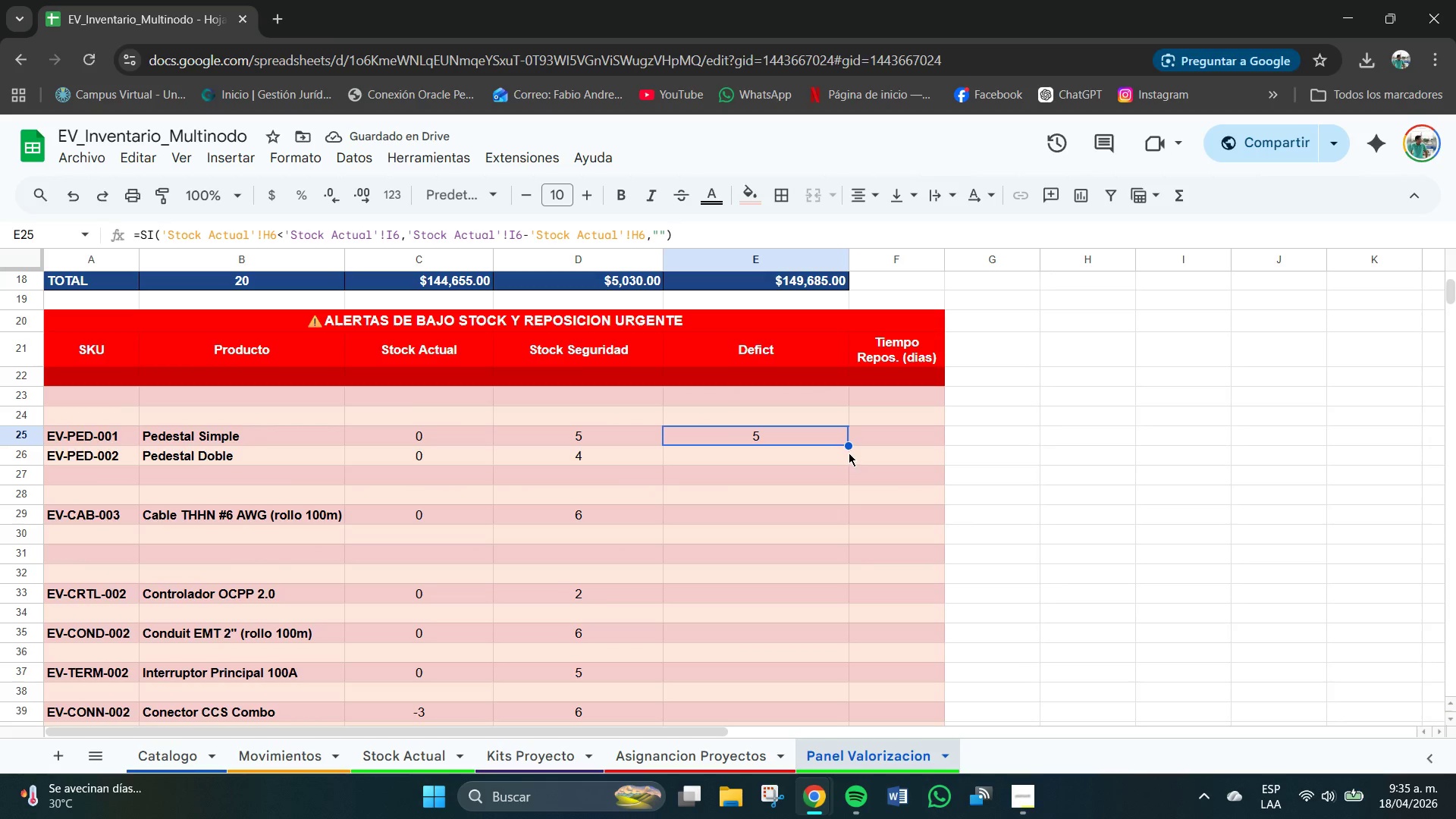 
left_click_drag(start_coordinate=[847, 446], to_coordinate=[847, 457])
 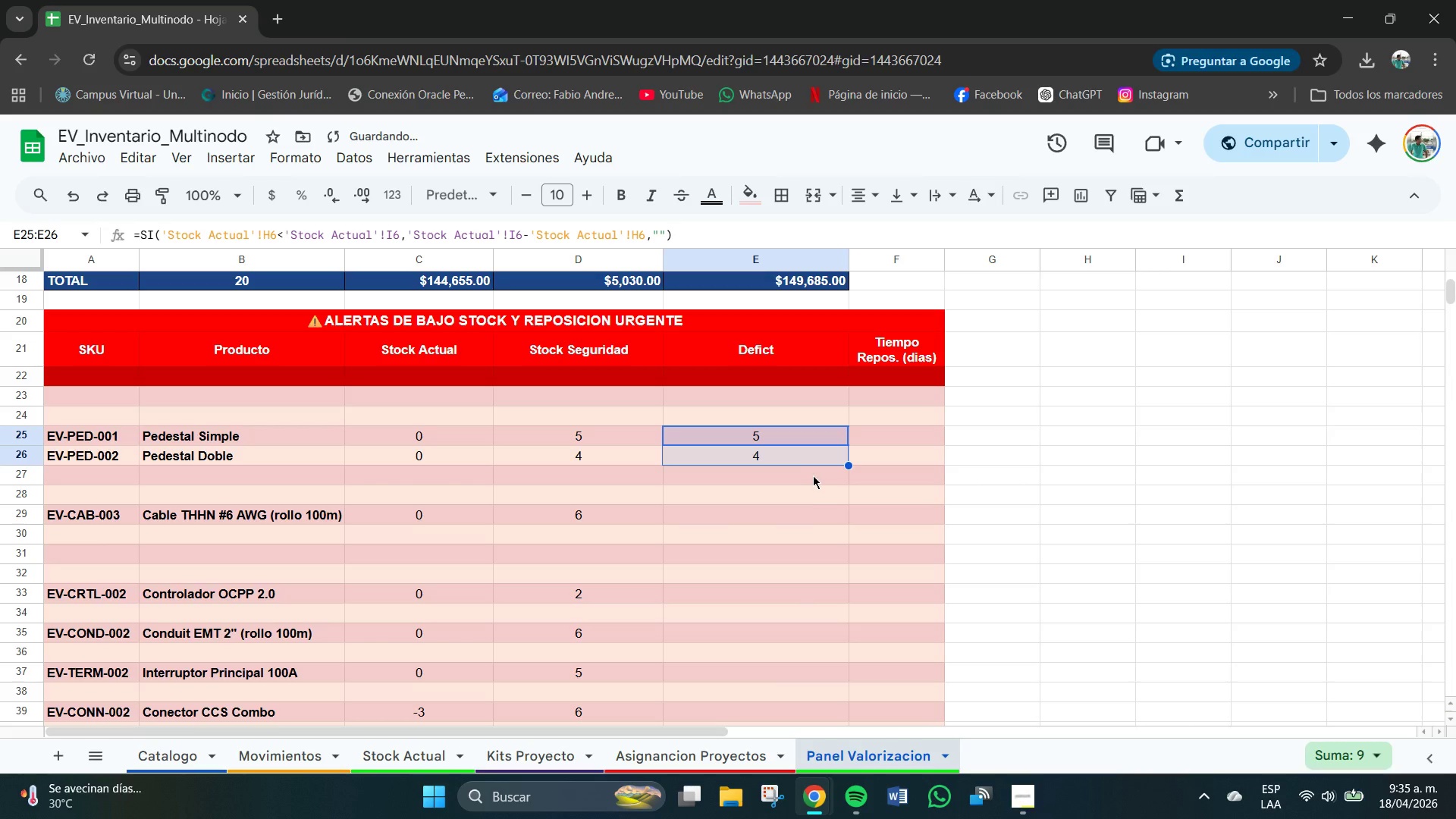 
left_click_drag(start_coordinate=[777, 480], to_coordinate=[773, 480])
 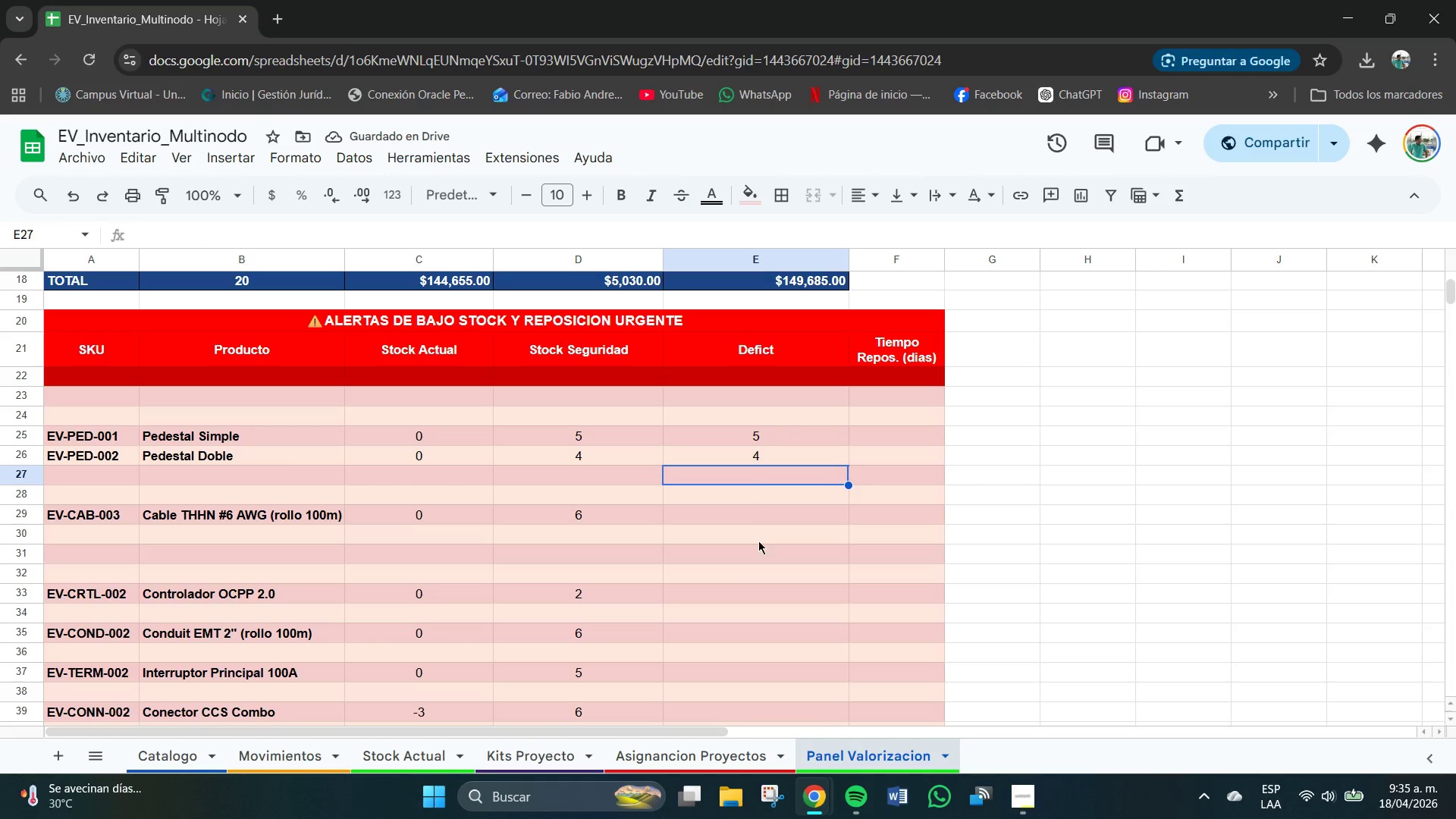 
left_click([761, 458])
 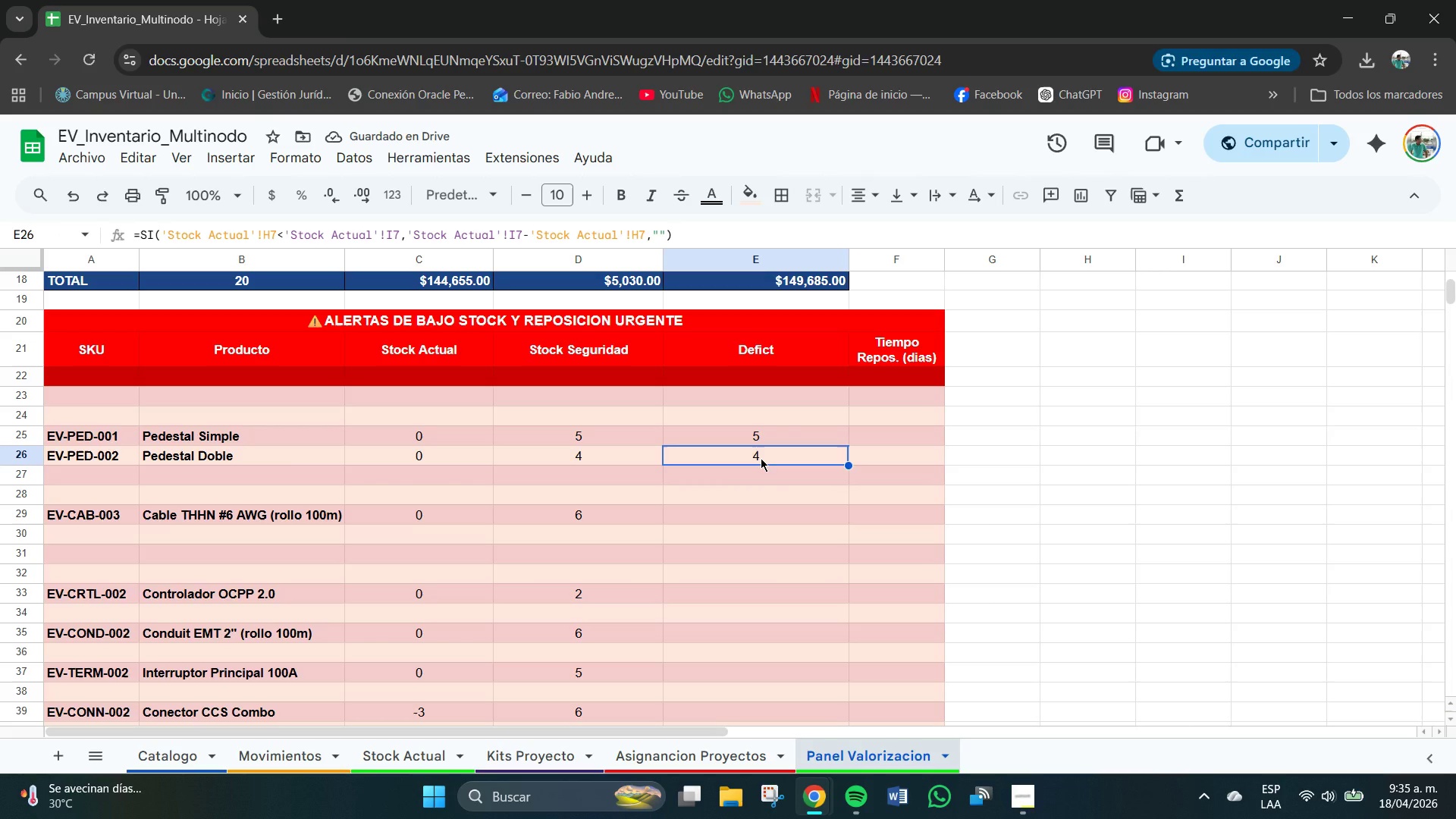 
key(Control+C)
 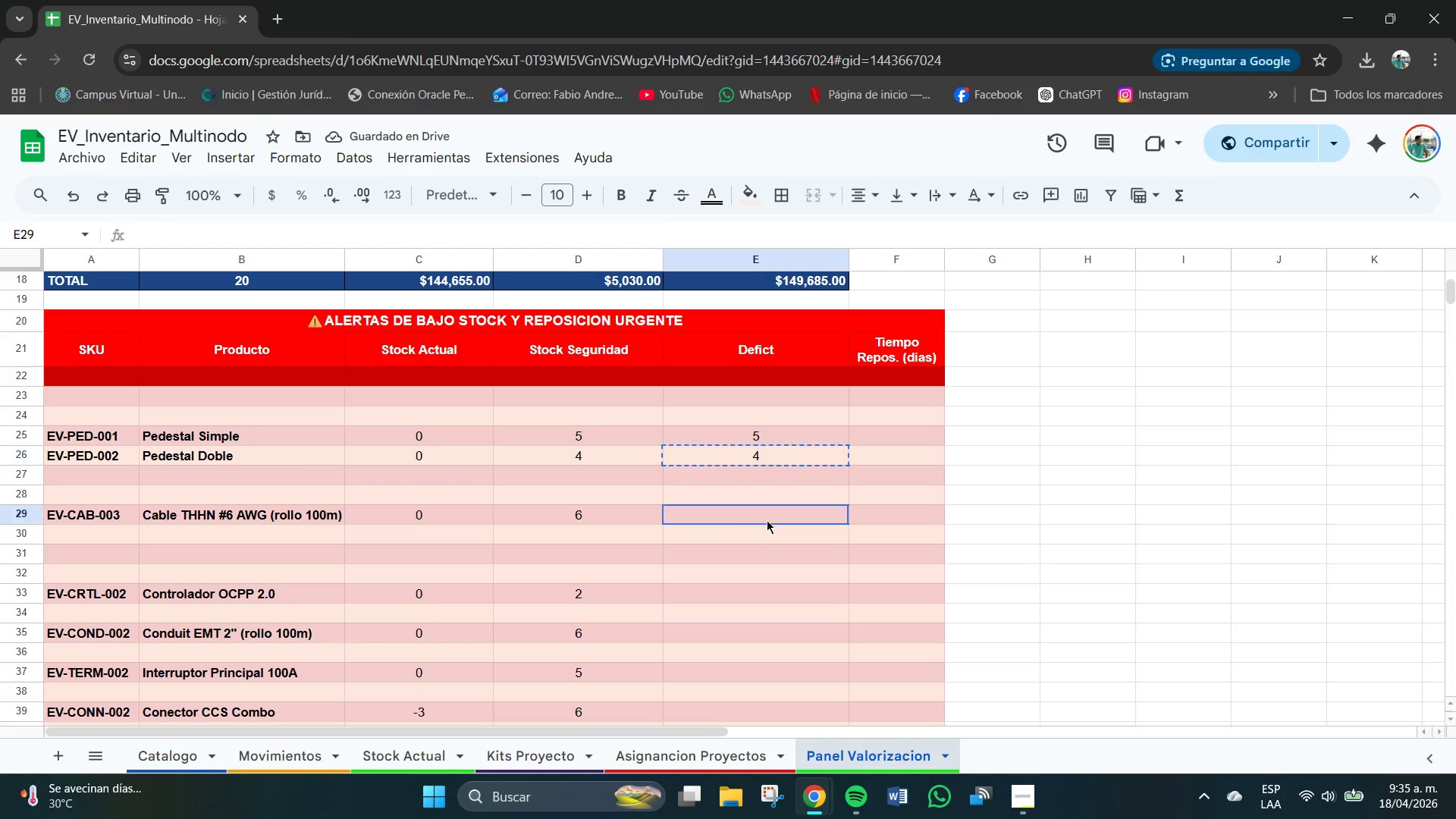 
key(Control+V)
 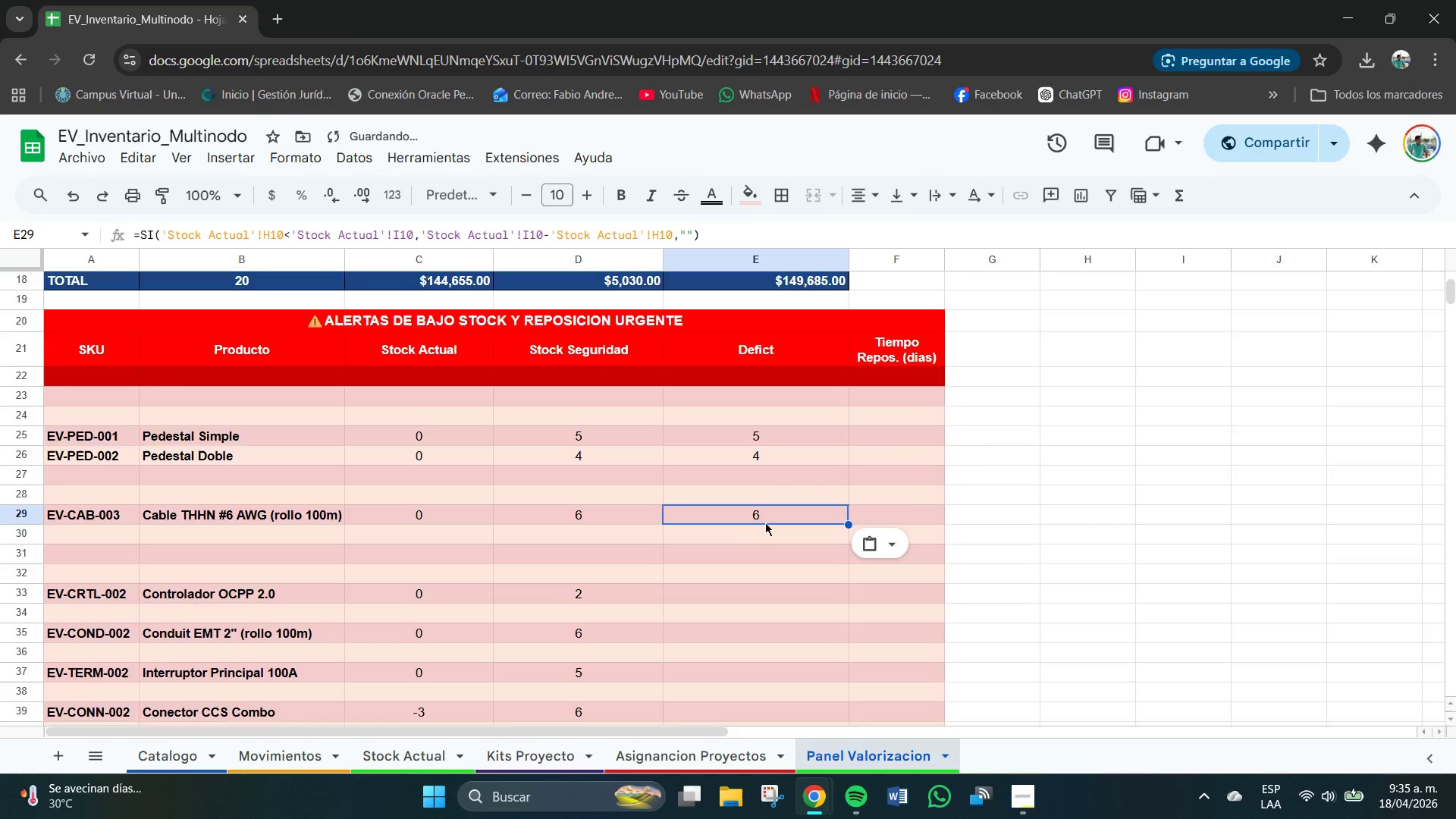 
scroll: coordinate [763, 530], scroll_direction: down, amount: 2.0
 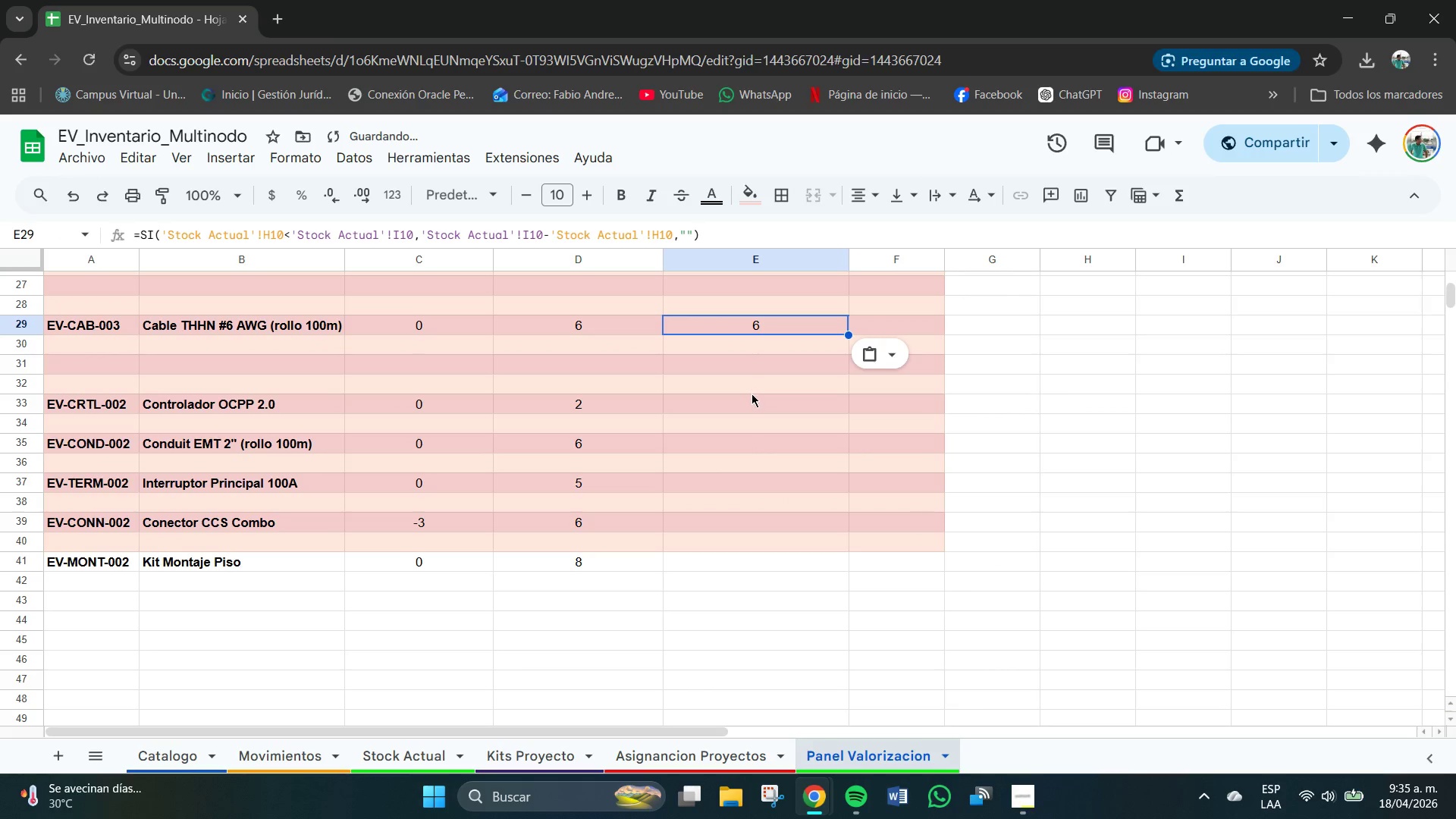 
left_click([748, 408])
 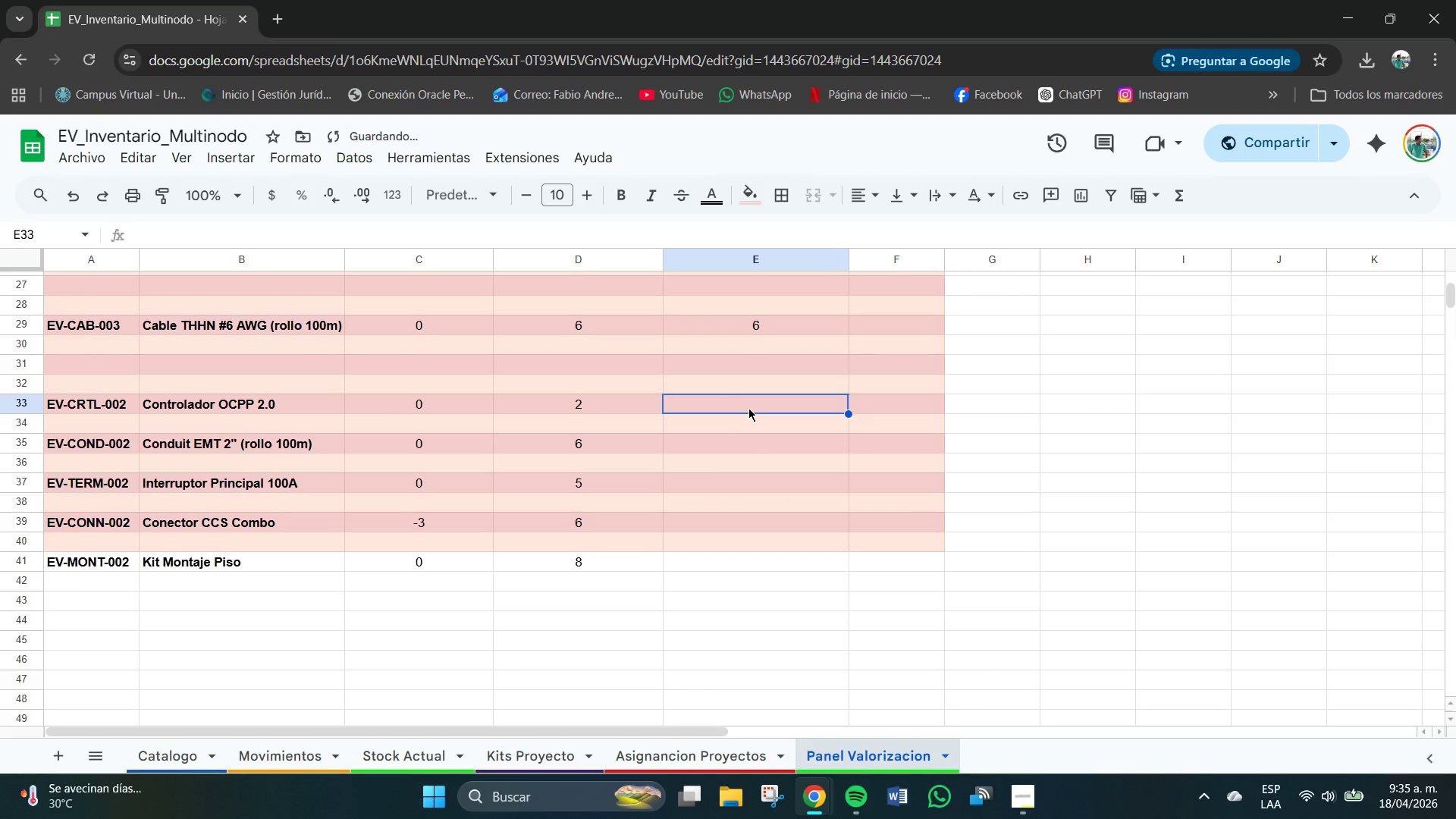 
key(Control+V)
 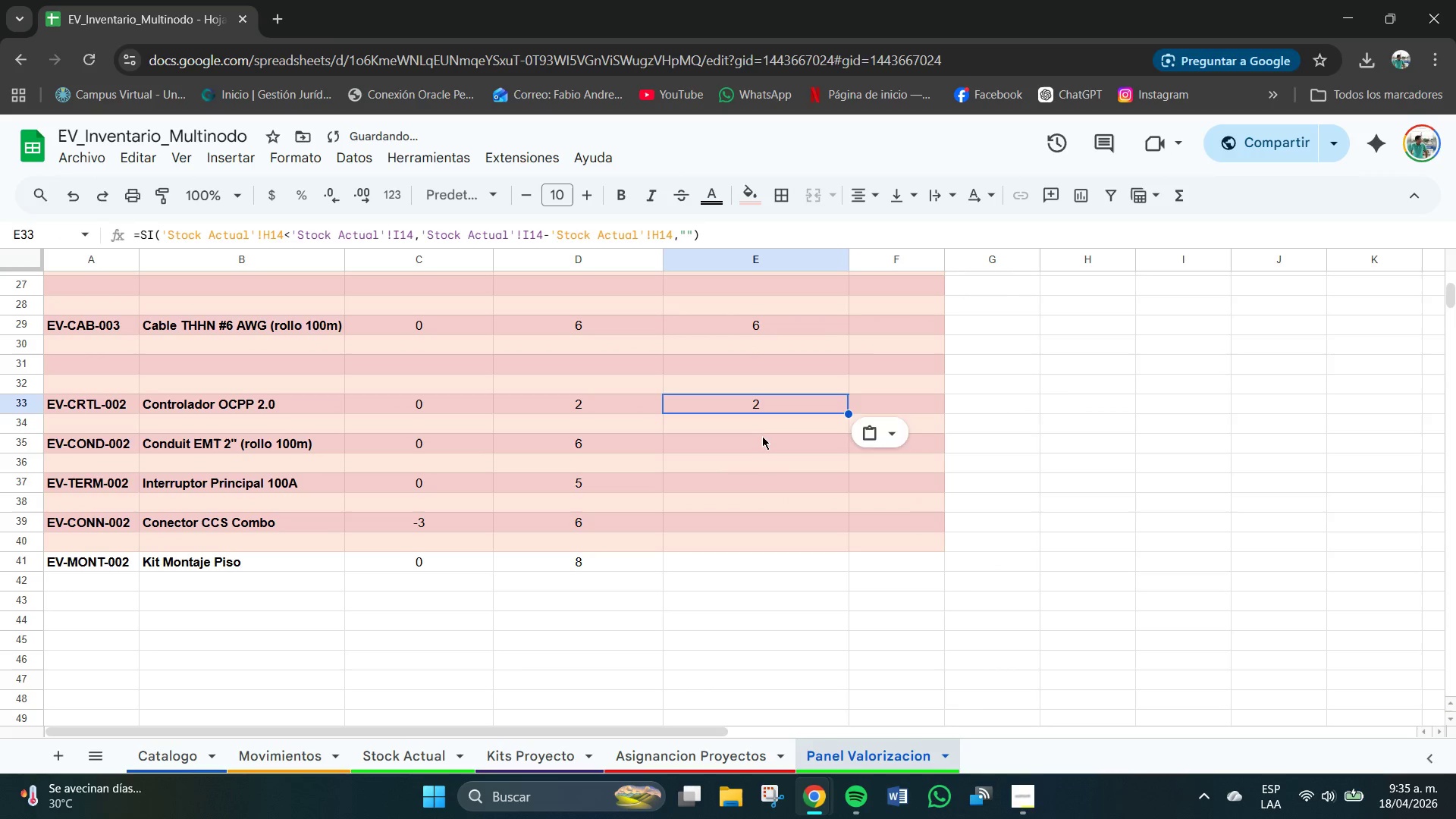 
left_click([764, 437])
 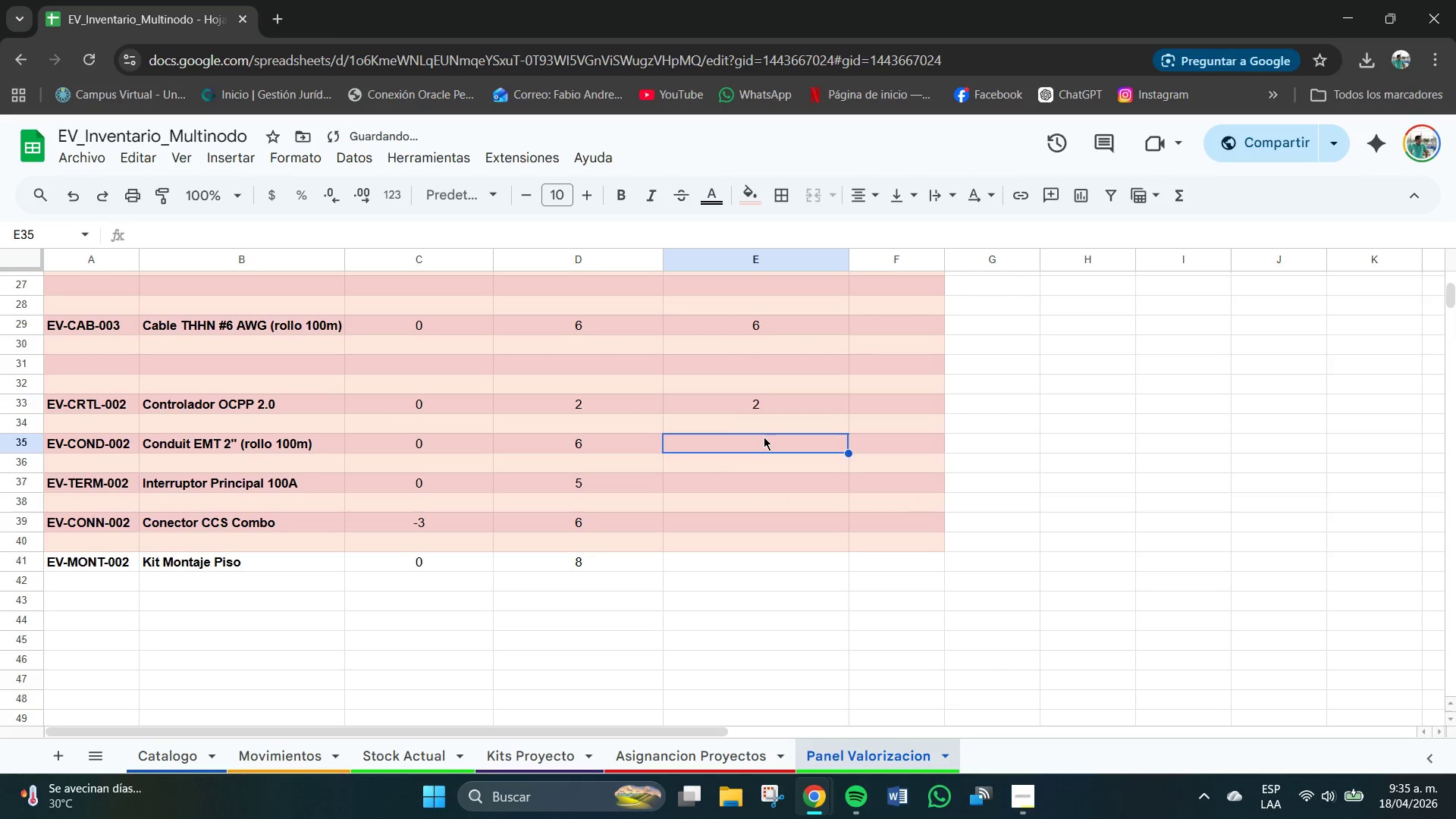 
key(Control+V)
 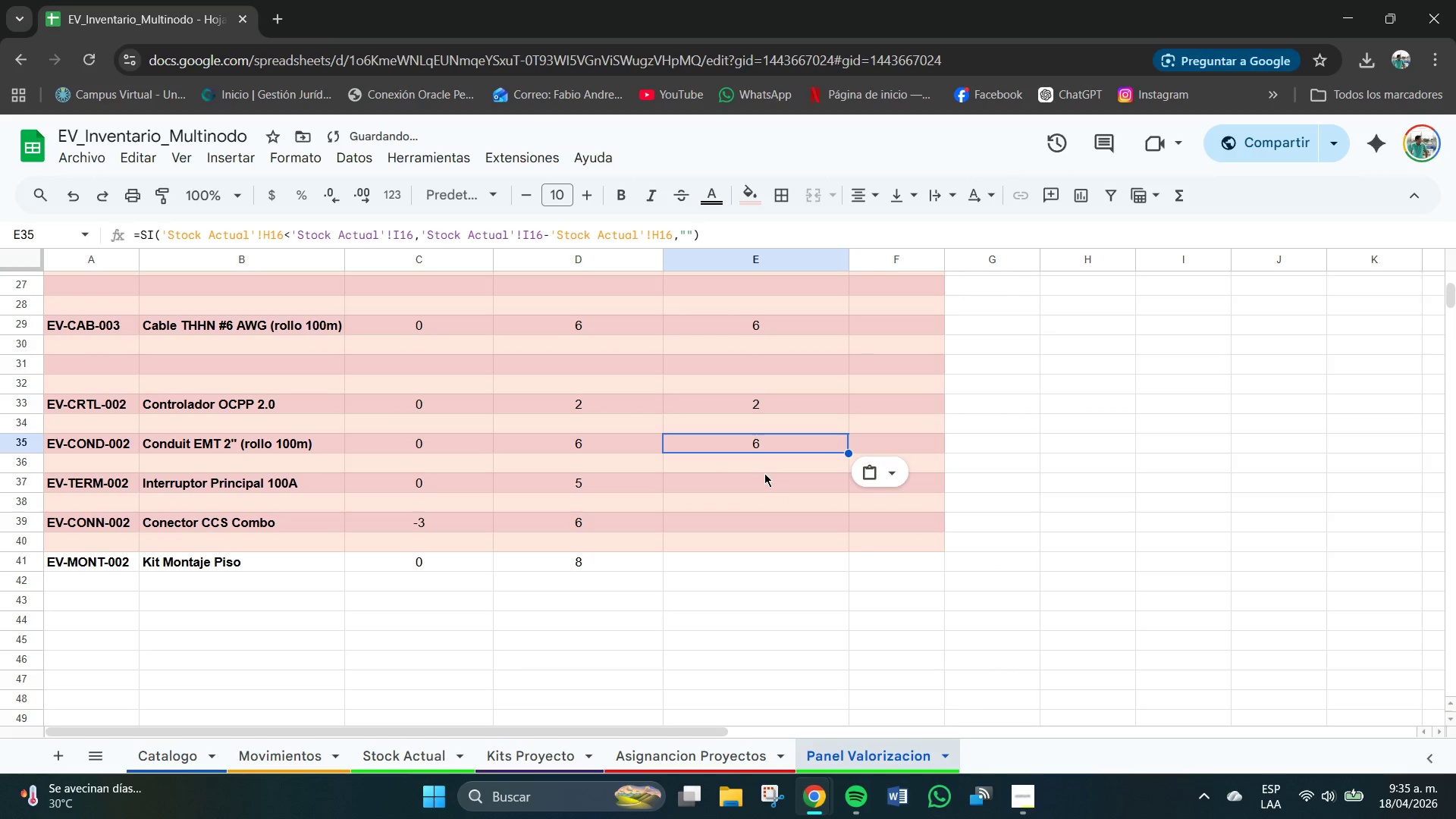 
left_click([763, 477])
 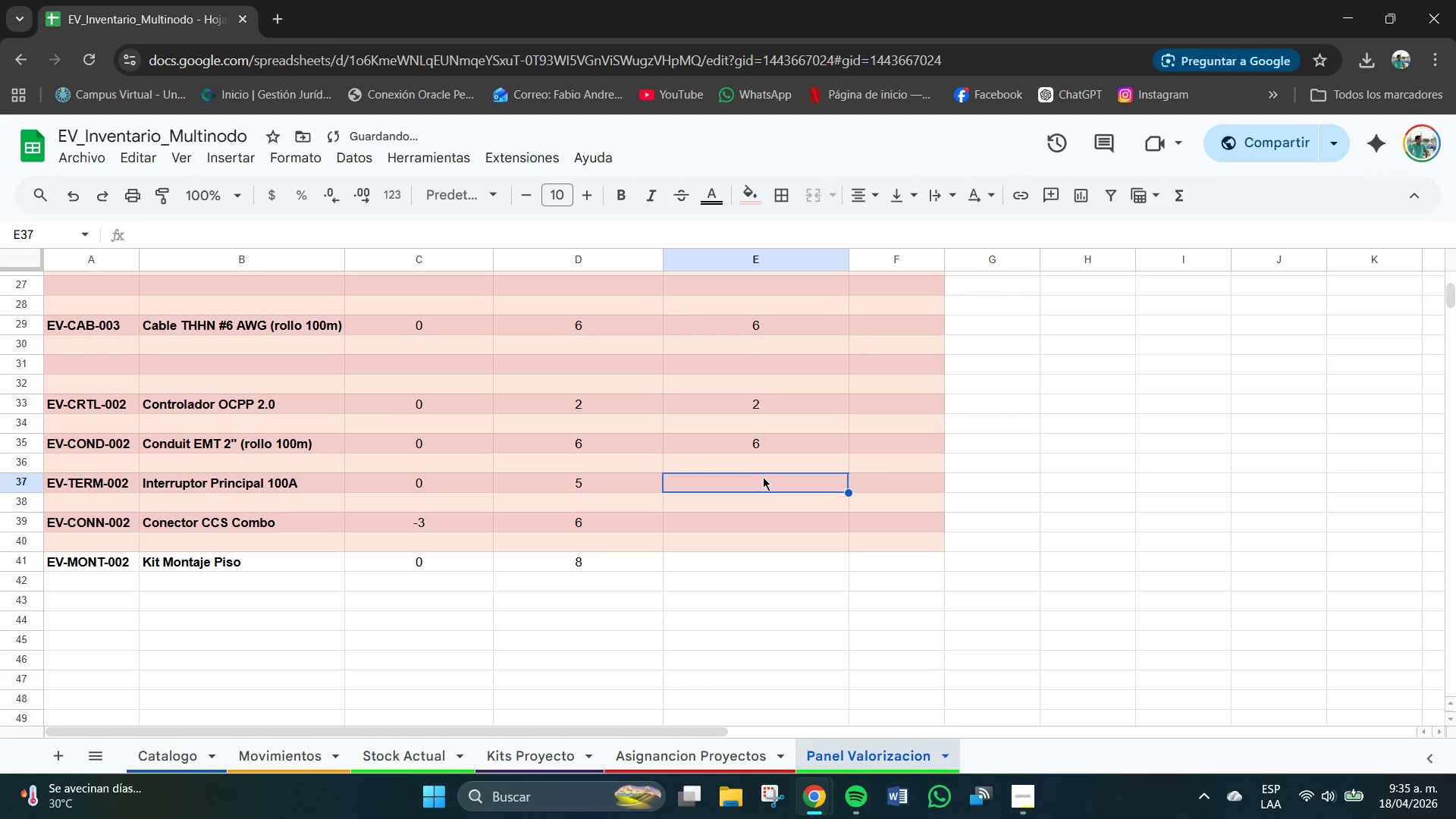 
key(Control+V)
 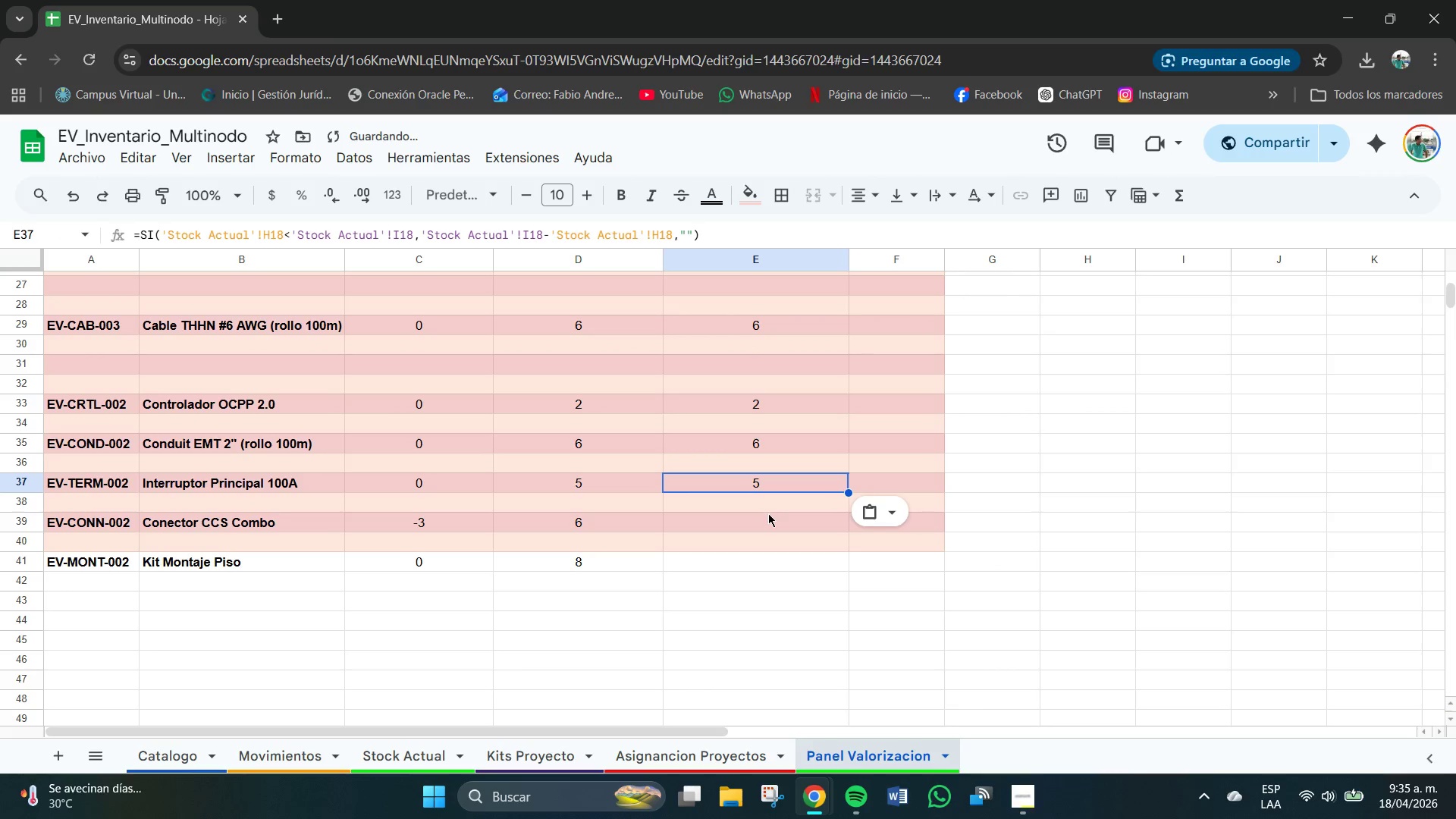 
left_click([767, 517])
 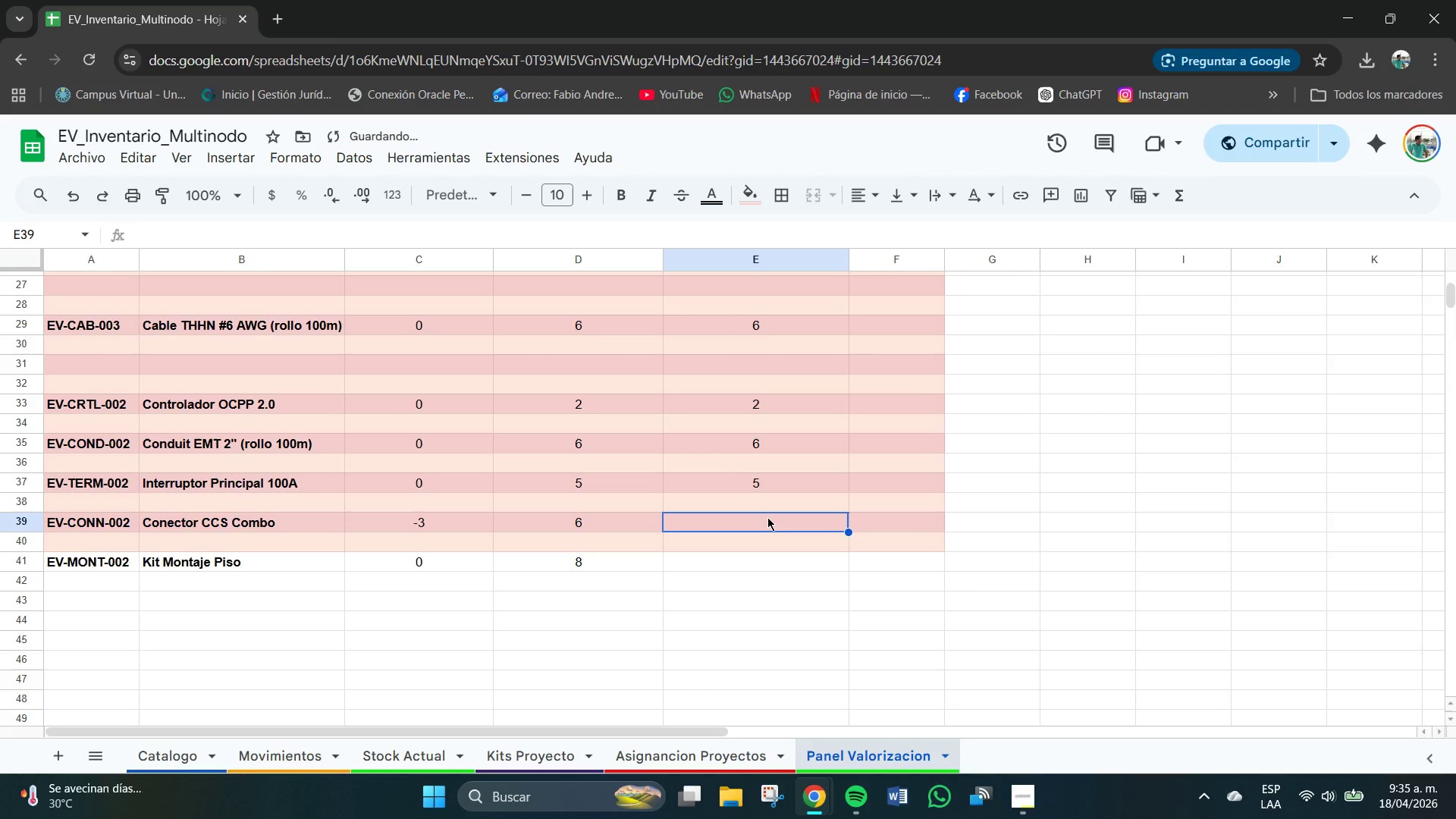 
key(Control+V)
 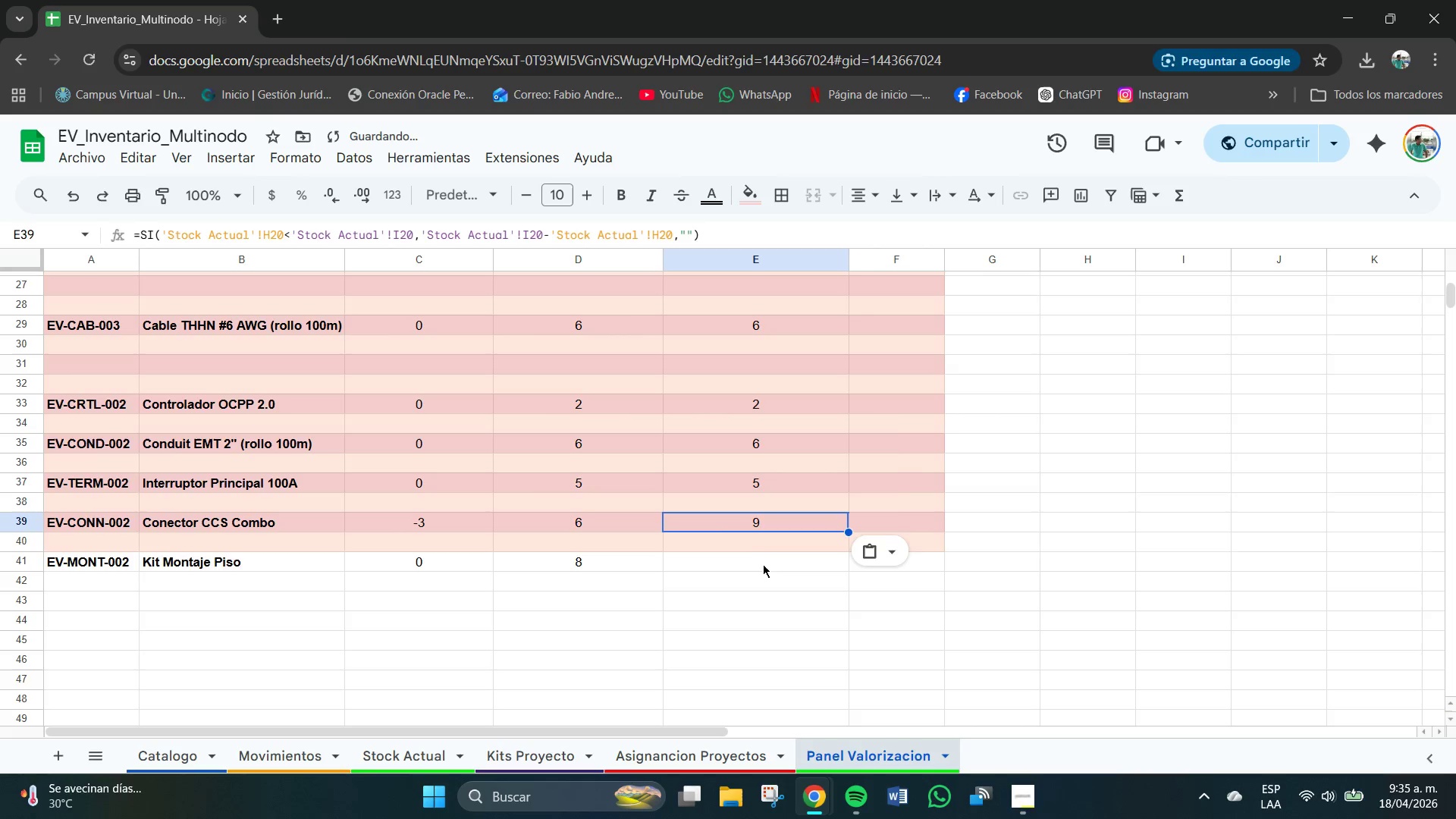 
key(Control+V)
 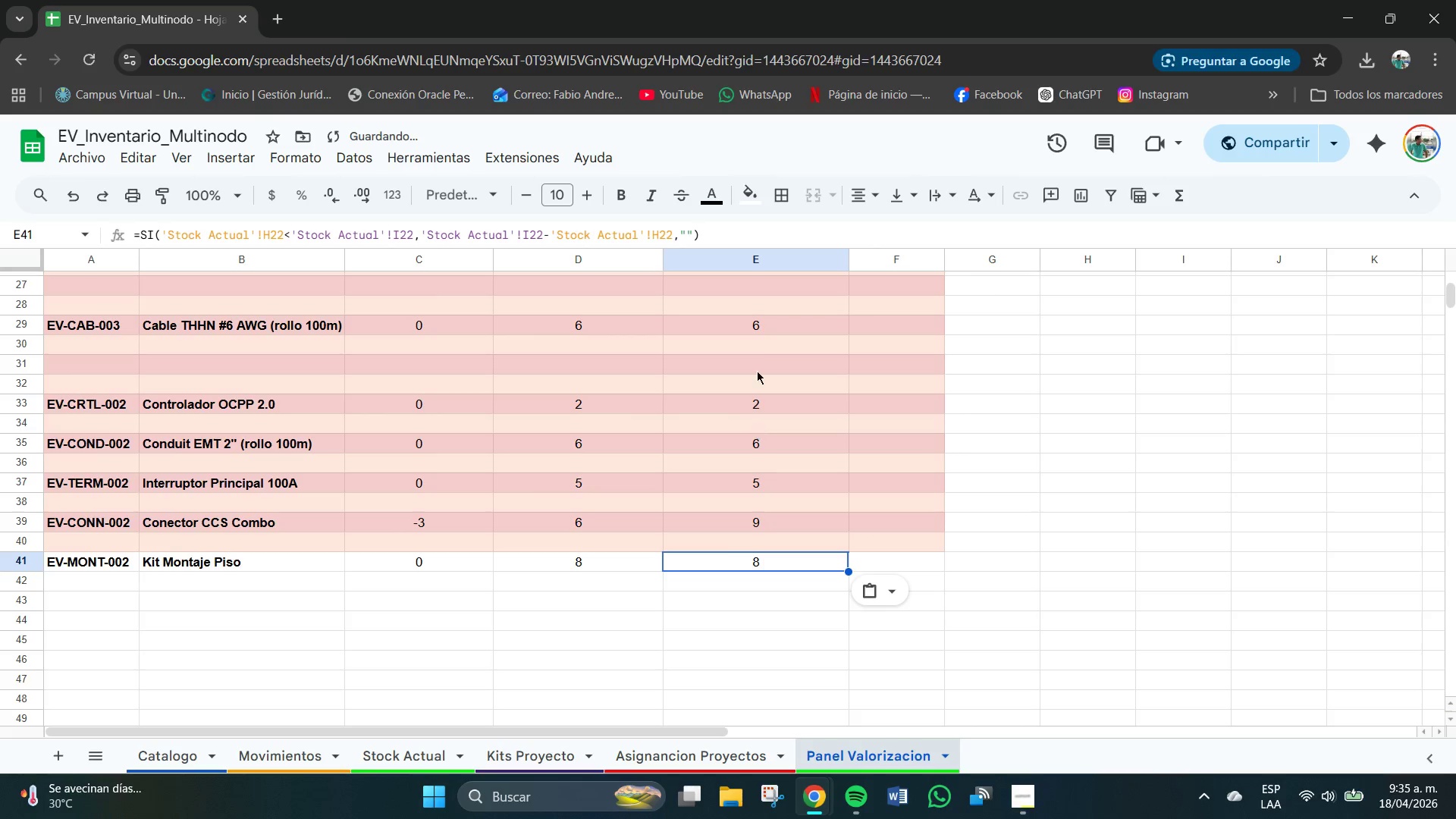 
scroll: coordinate [759, 315], scroll_direction: up, amount: 1.0
 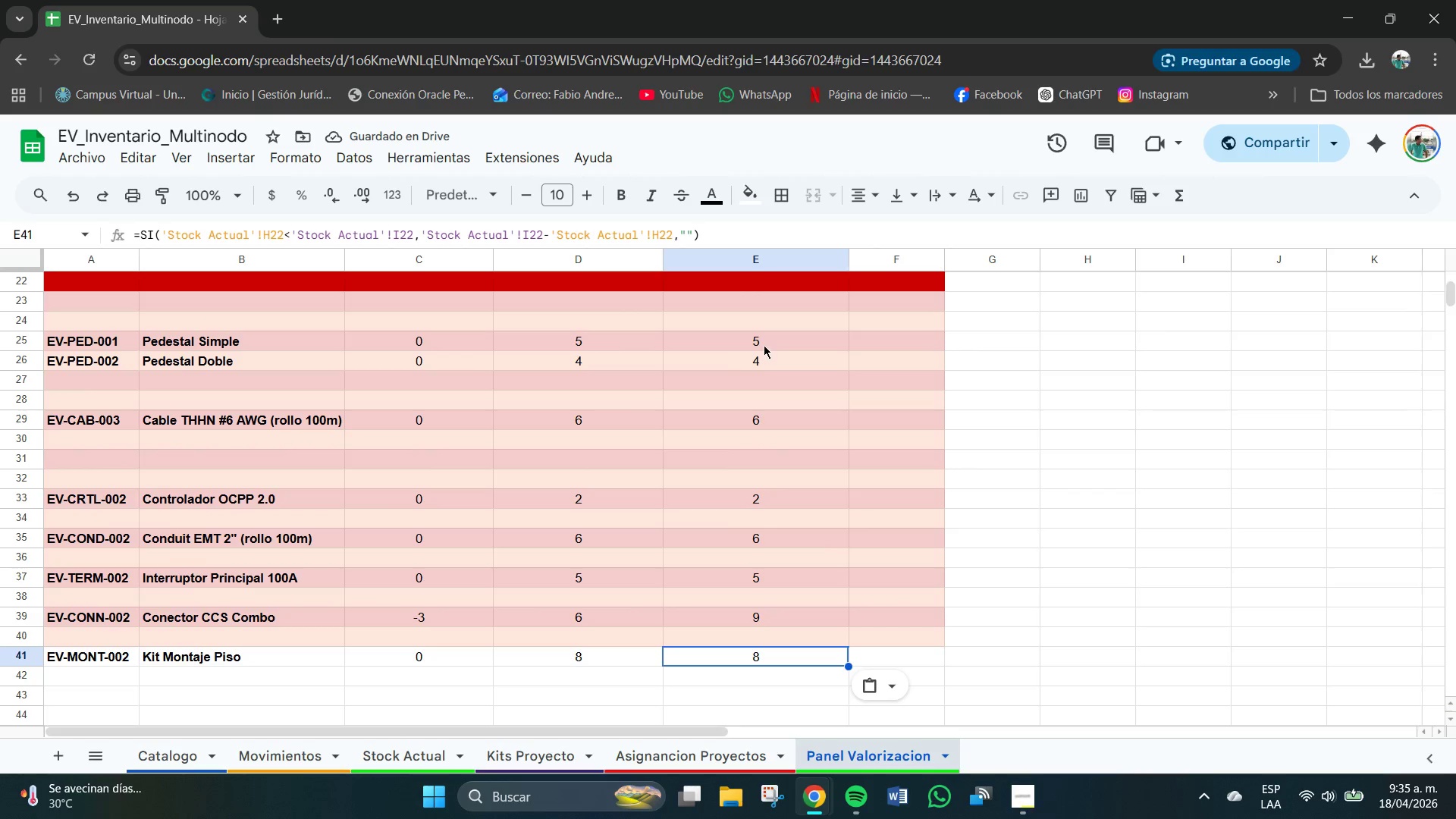 
left_click_drag(start_coordinate=[761, 341], to_coordinate=[765, 362])
 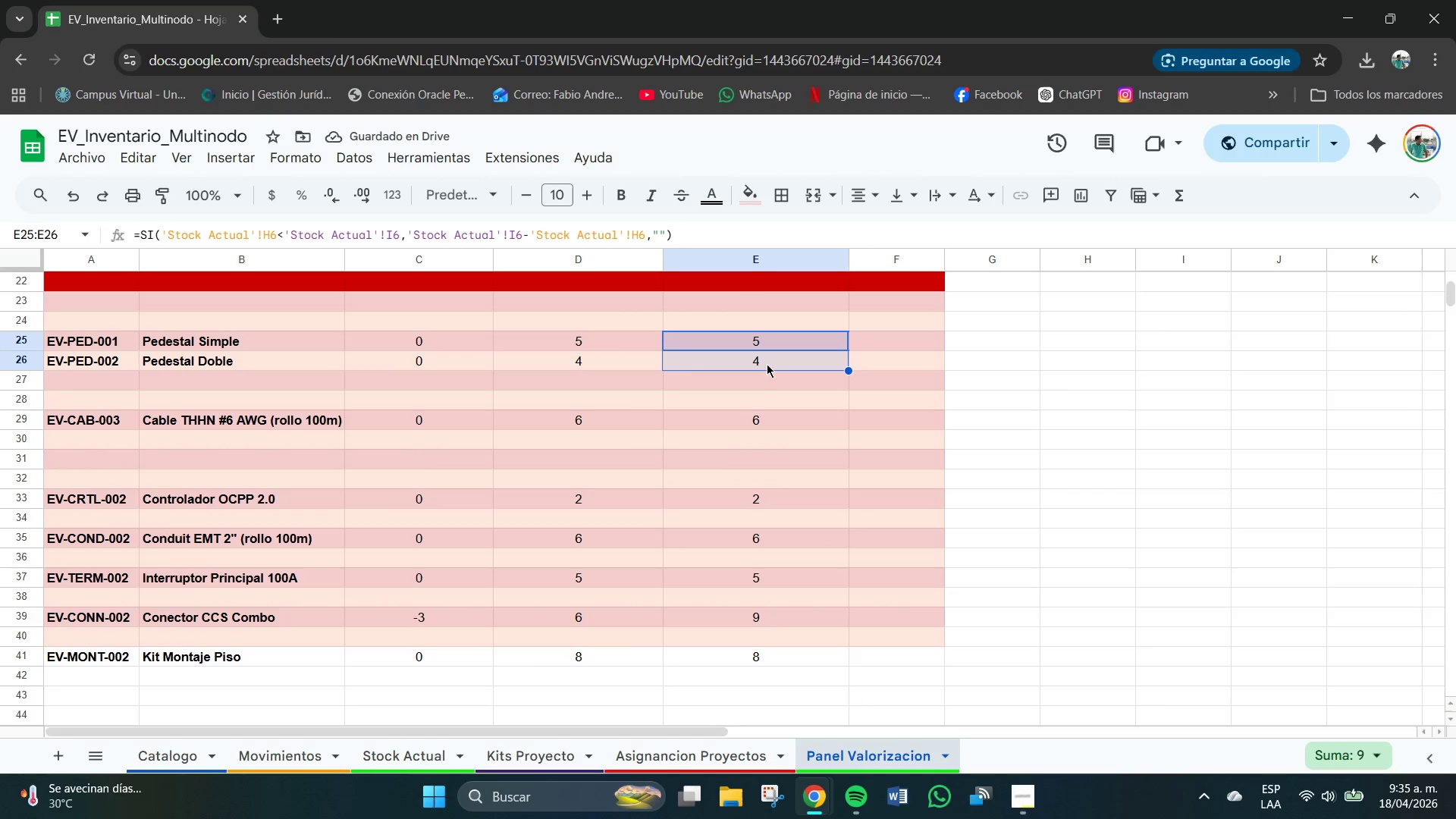 
hold_key(key=ControlLeft, duration=3.53)
left_click([765, 423])
 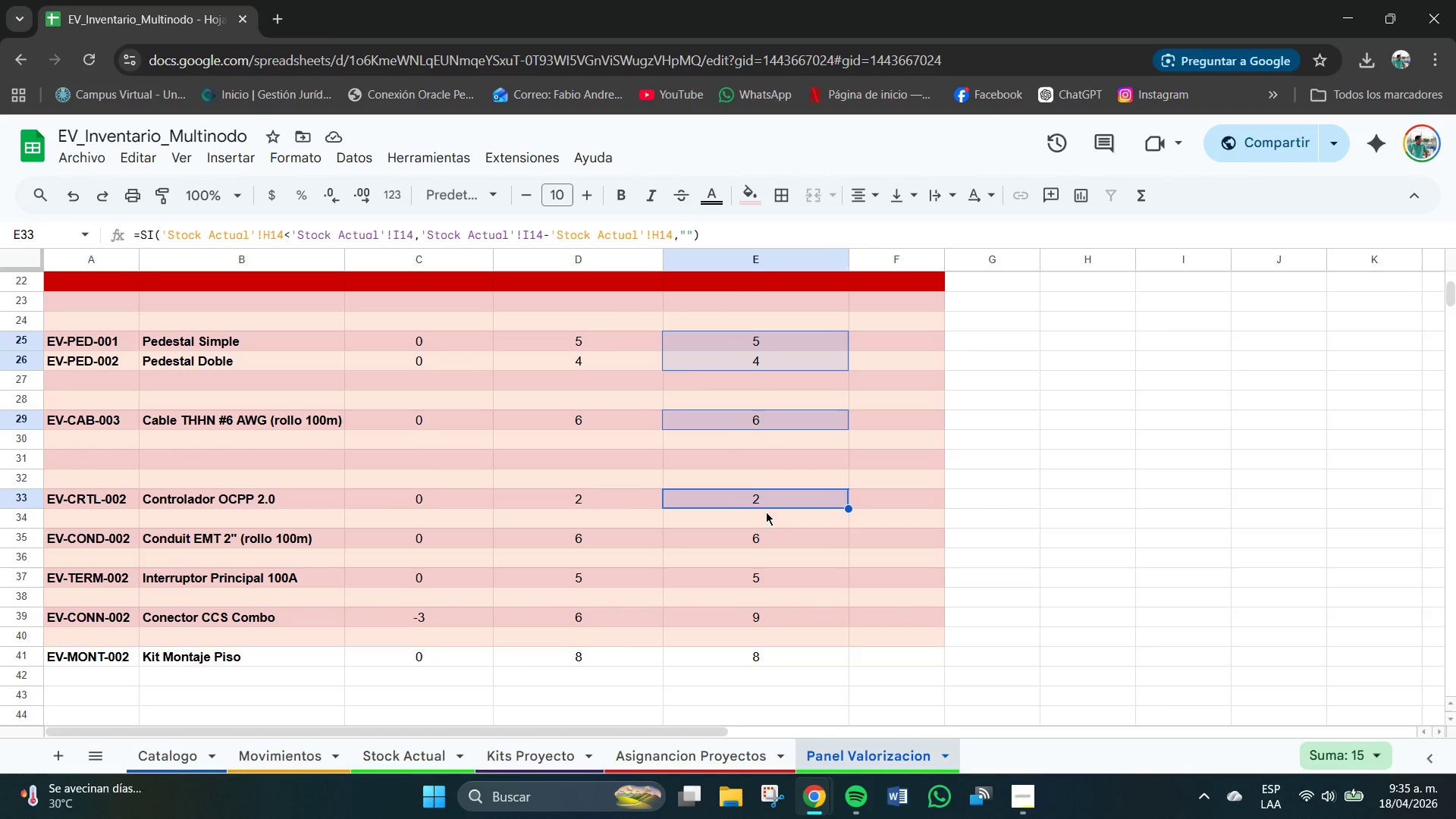 
double_click([765, 538])
 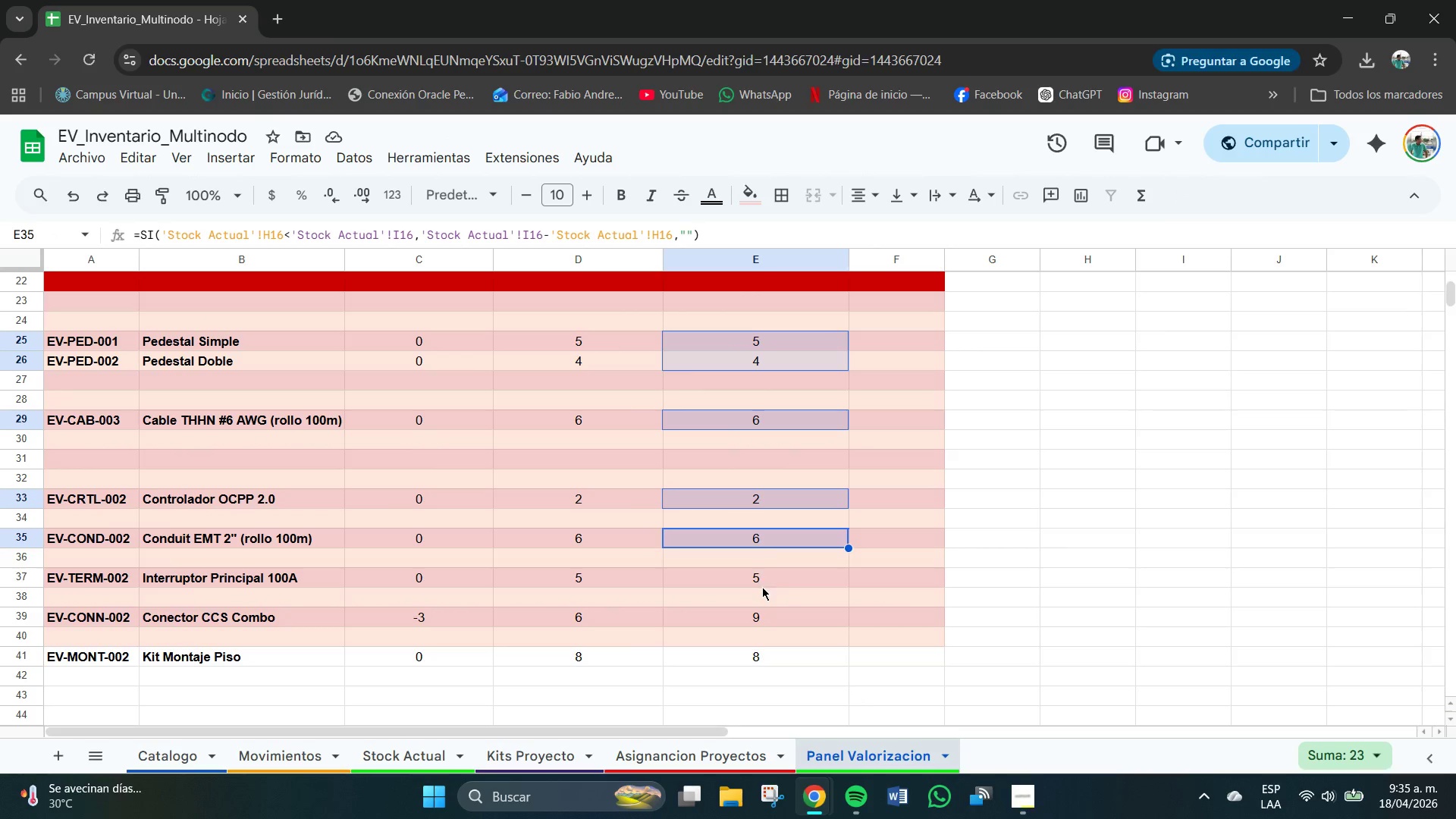 
triple_click([762, 587])
 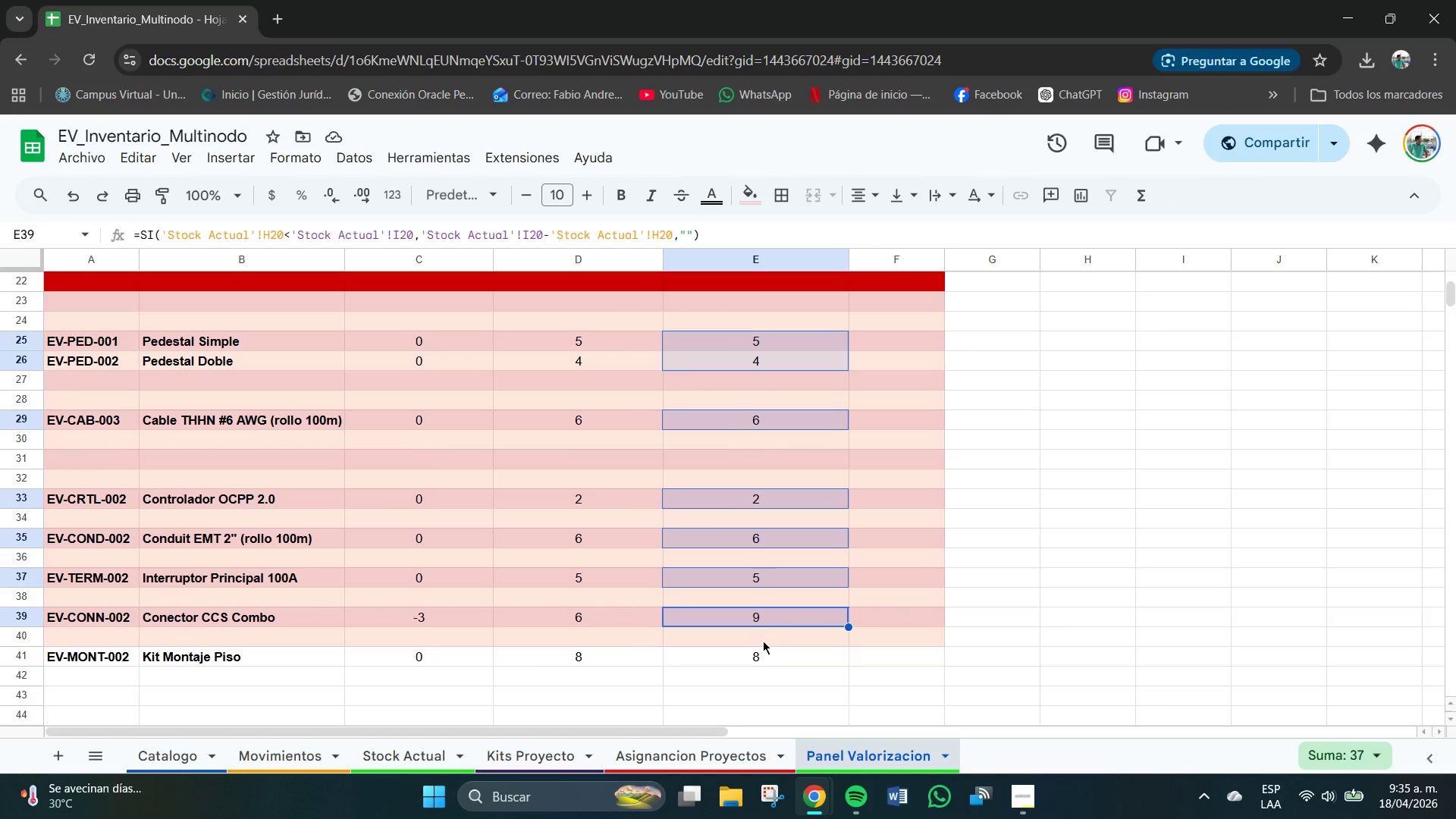 
left_click([767, 662])
 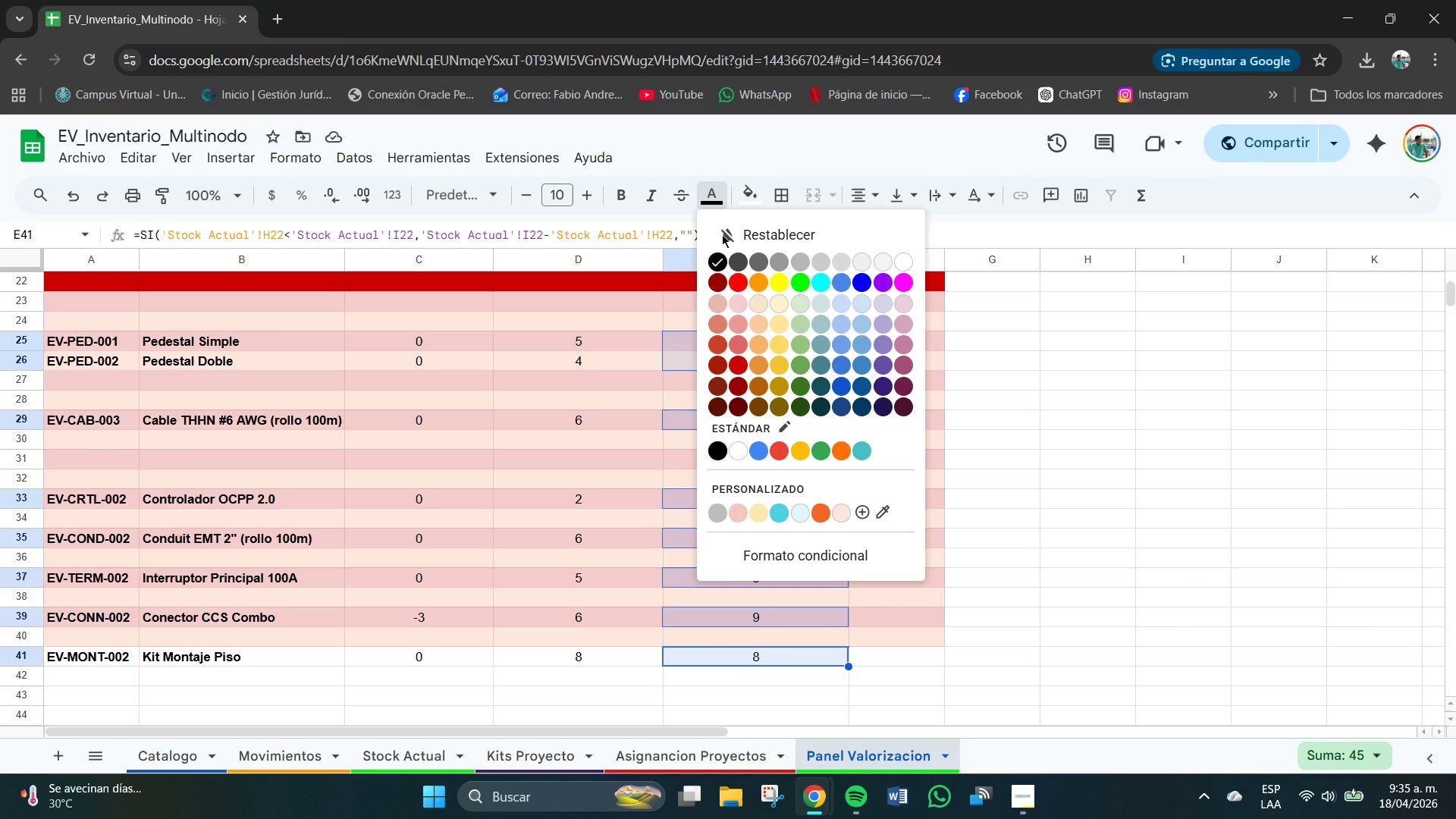 
left_click([741, 281])
 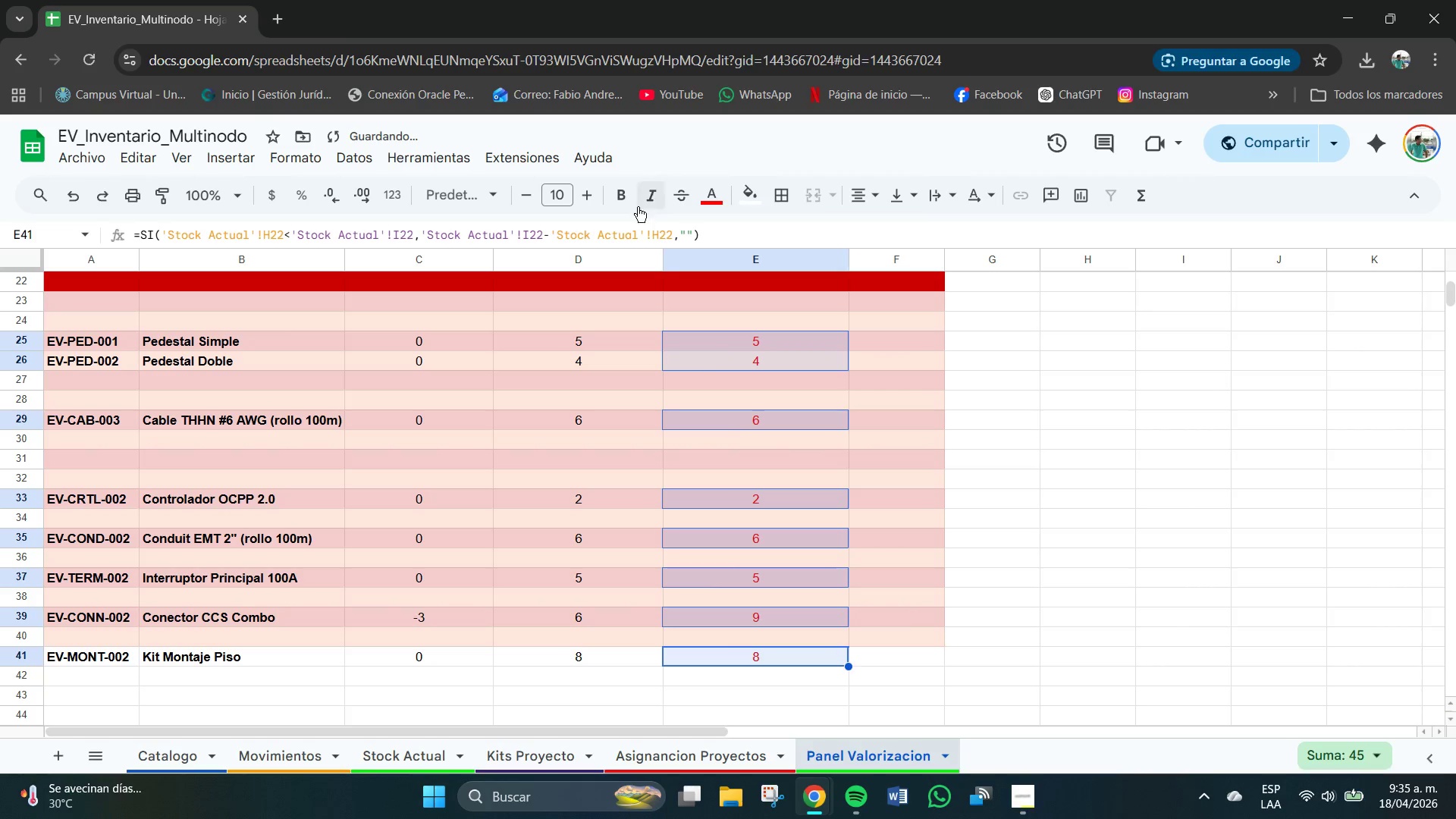 
left_click([626, 201])
 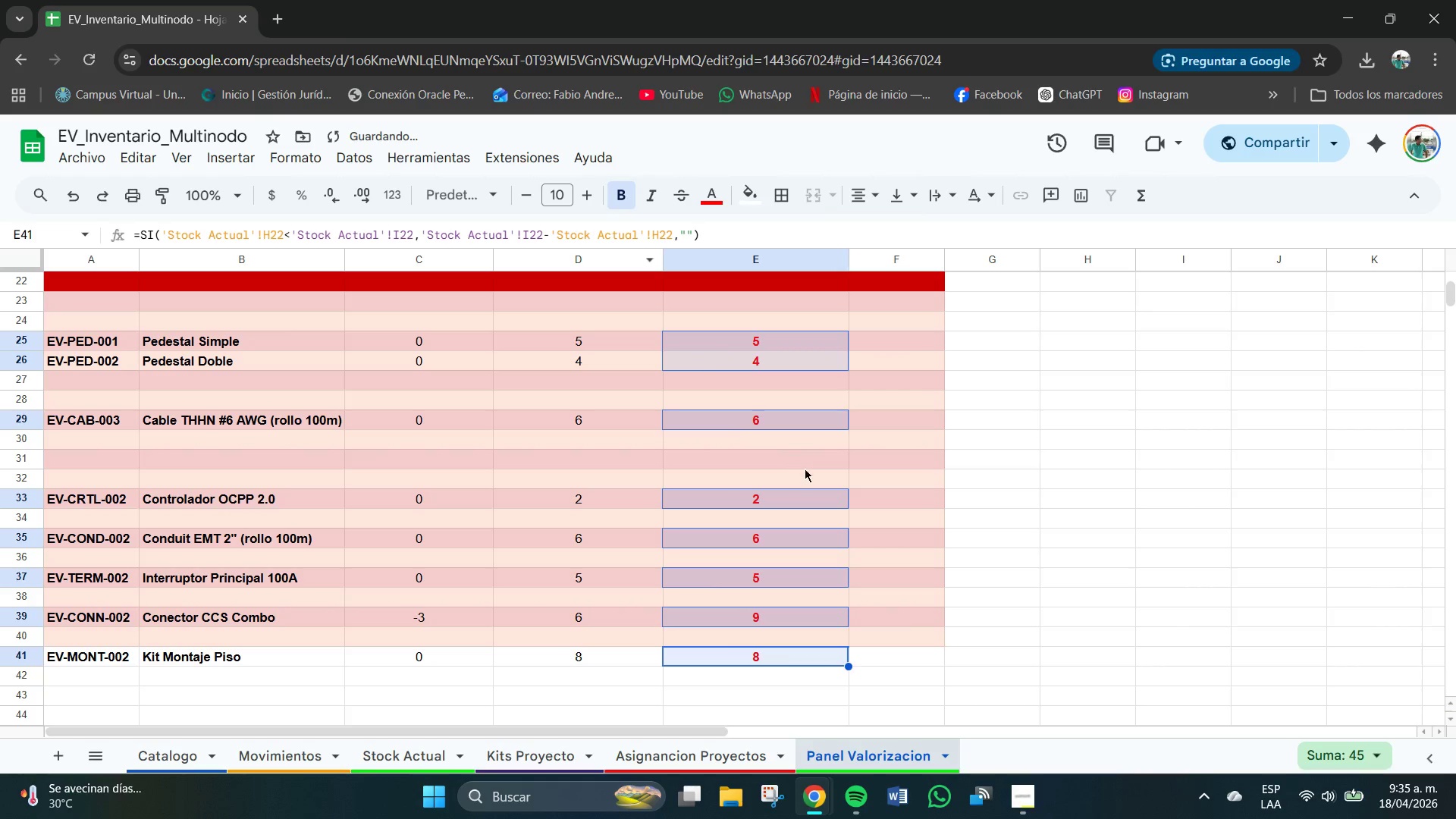 
left_click([849, 482])
 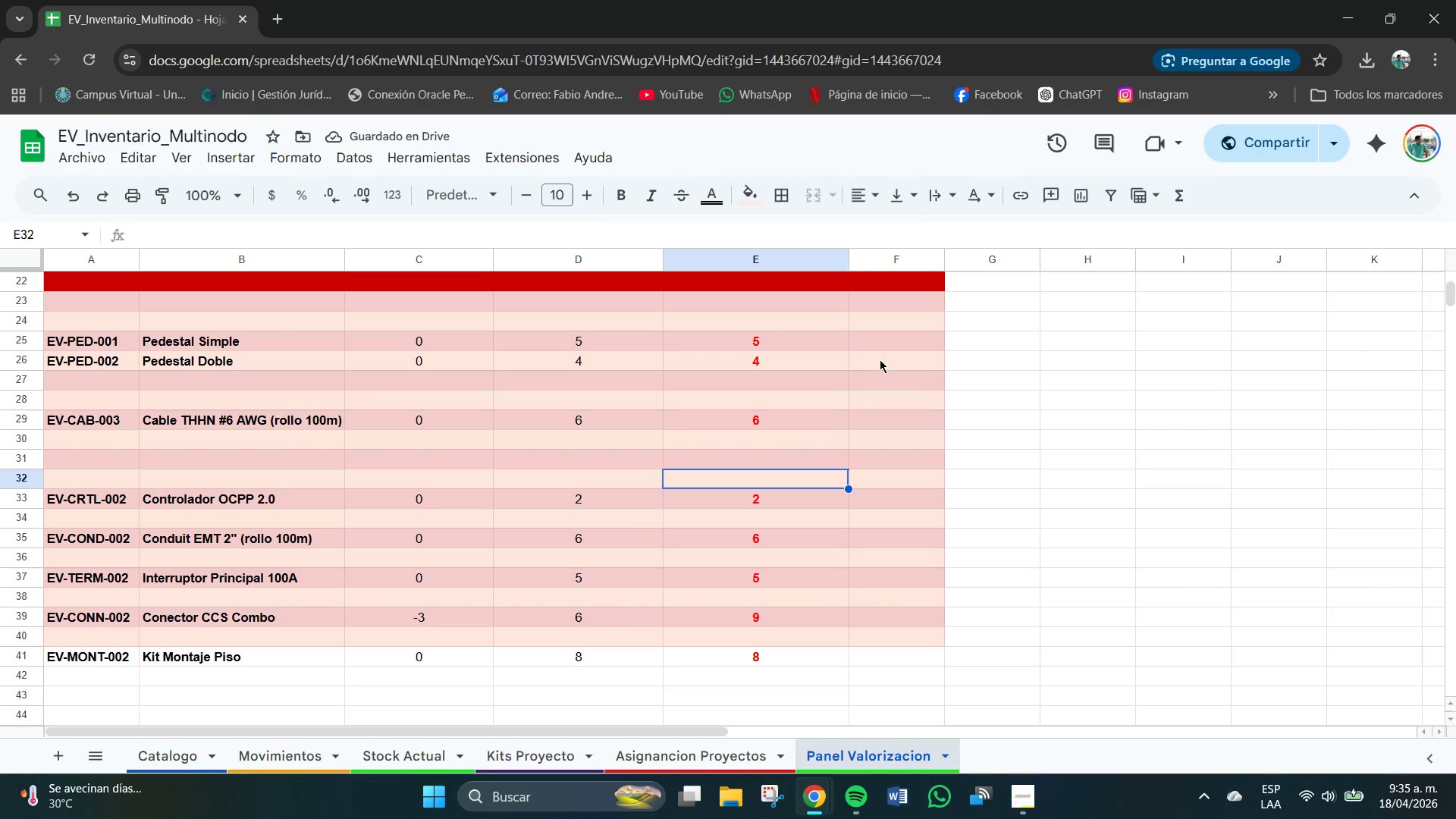 
left_click([776, 344])
 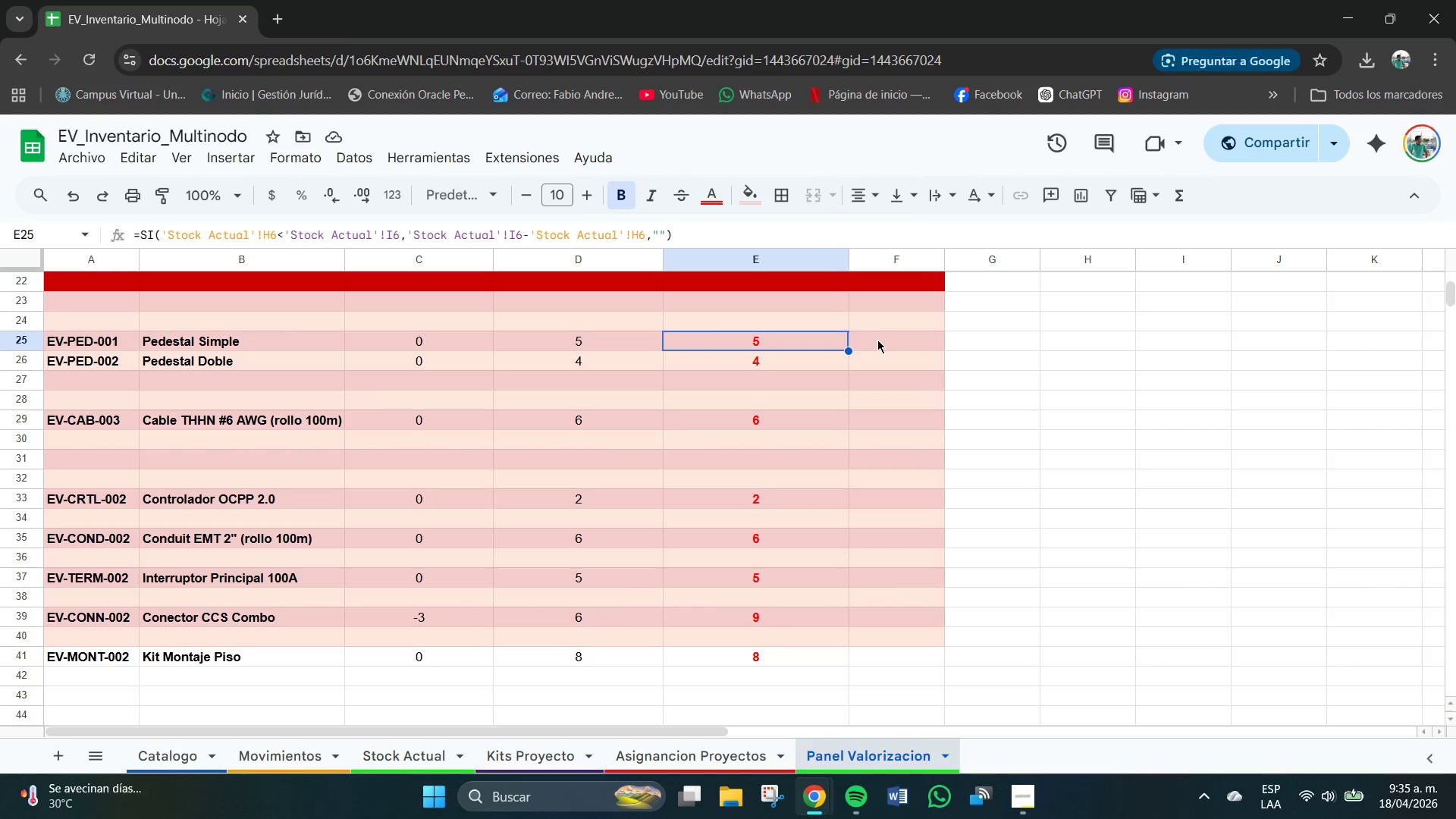 
key(Control+V)
 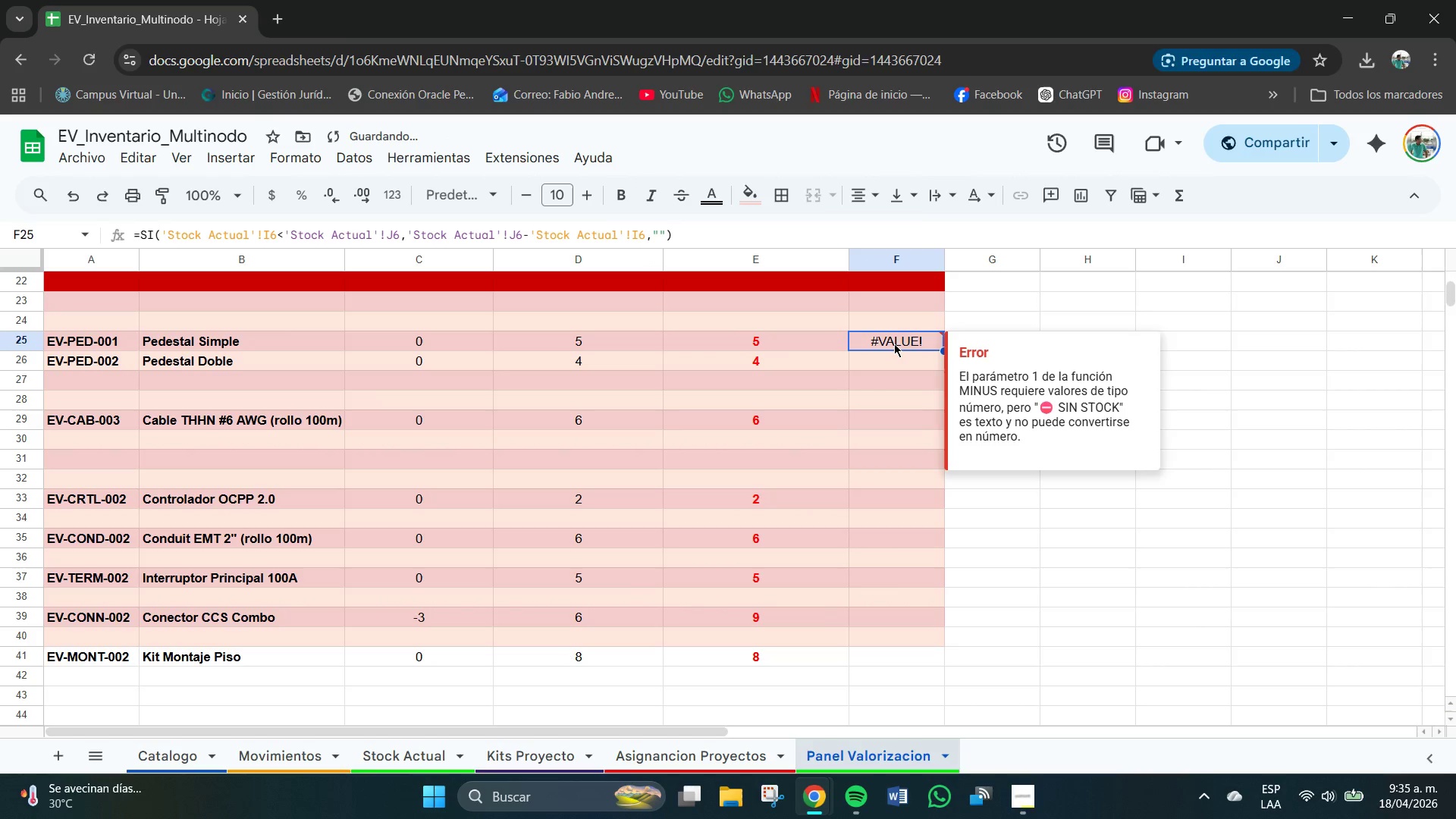 
key(Control+Z)
 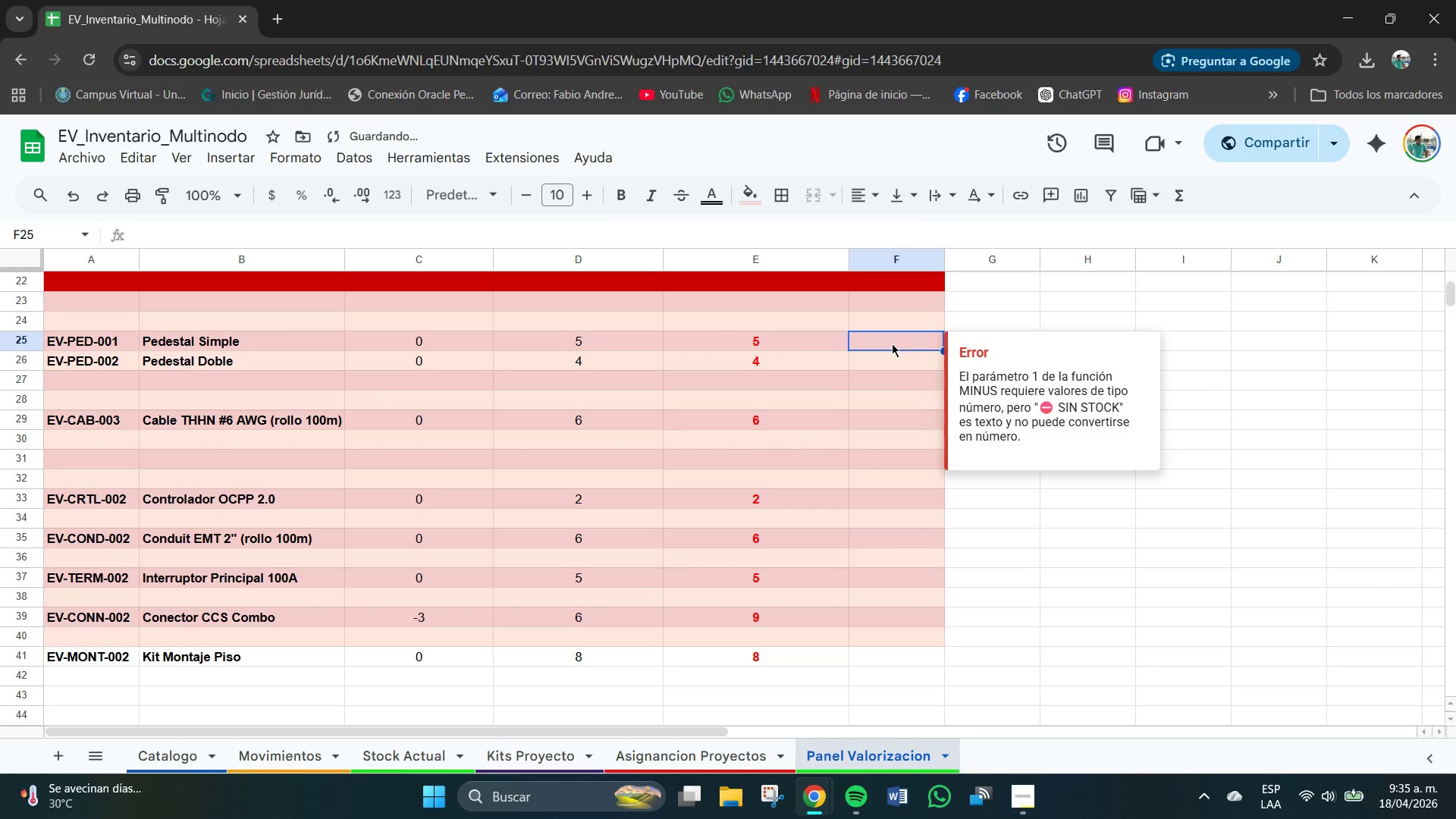 
left_click([892, 344])
 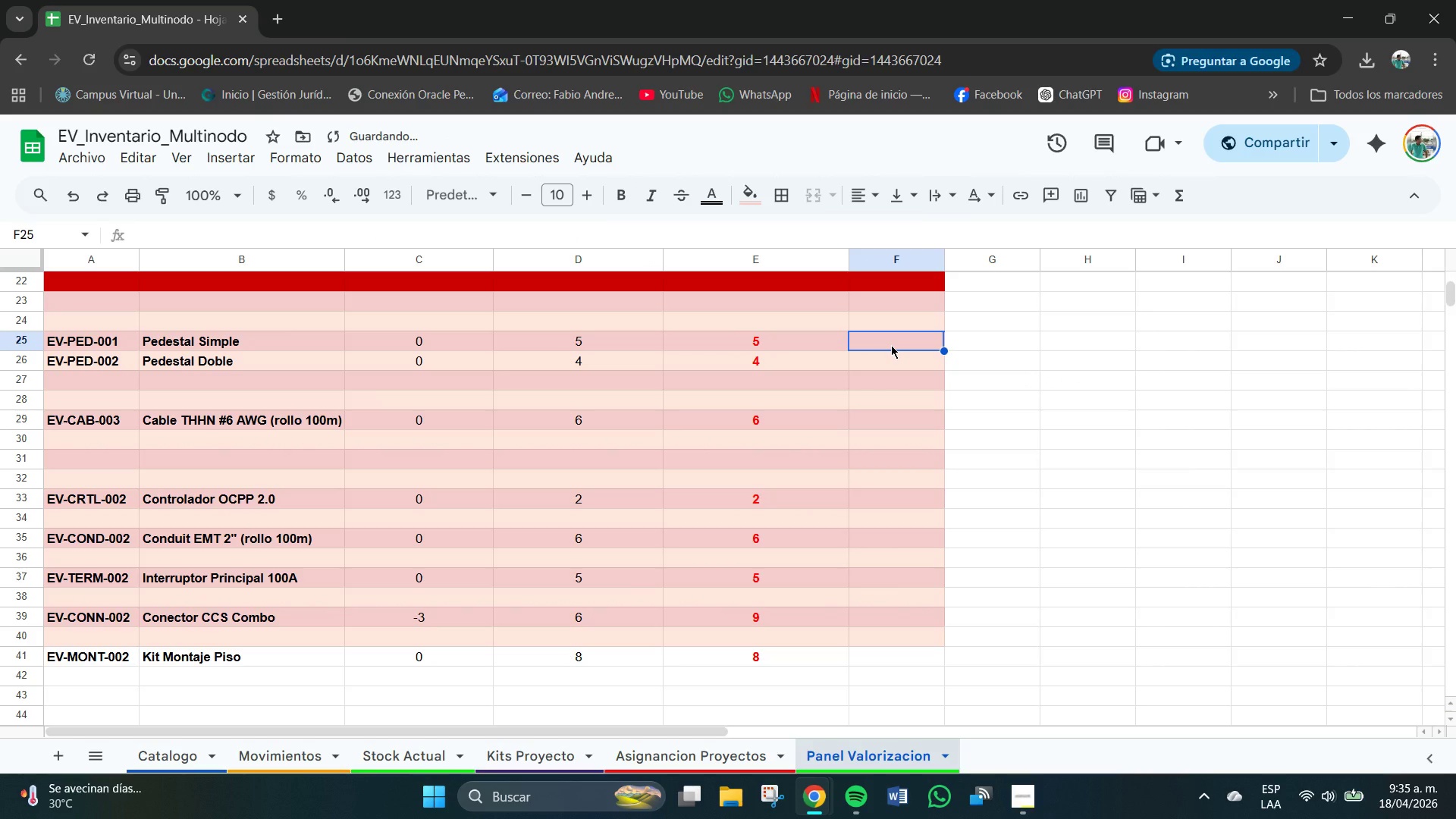 
type()SI)
 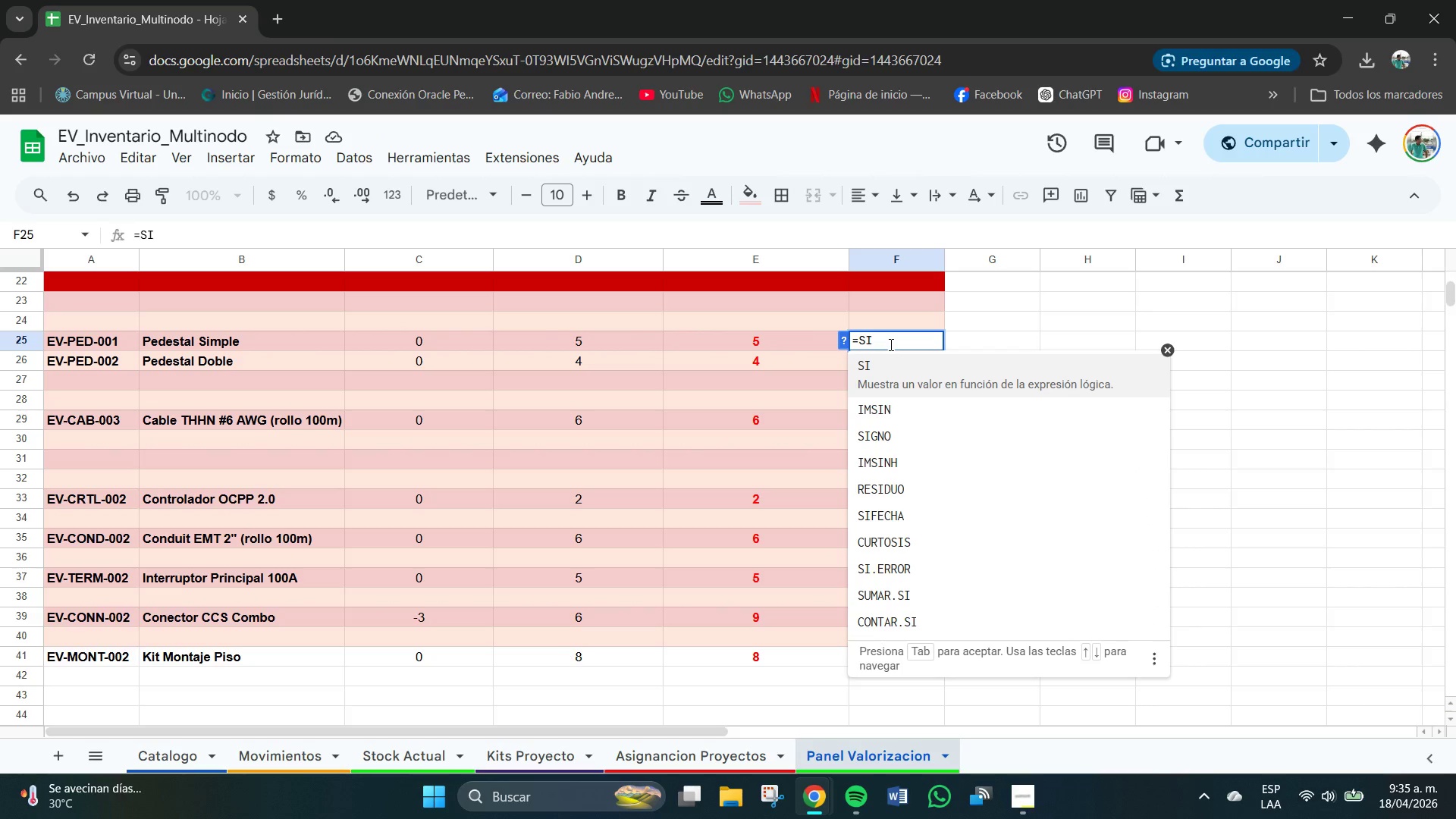 
type(*[Stock Actual[!H6[Break][Stock Actual[)
 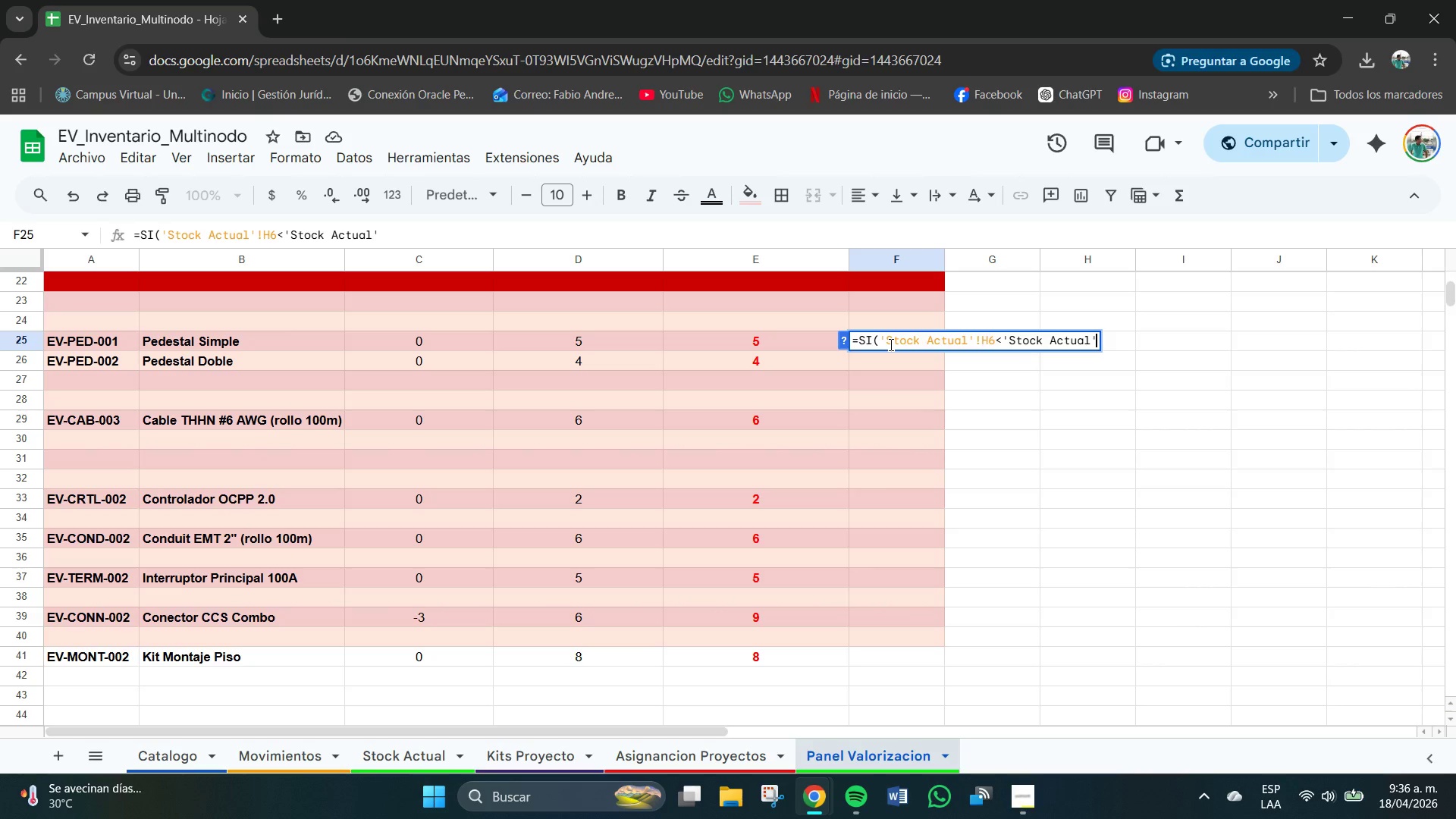 
type(!I6,BUSCAR)
 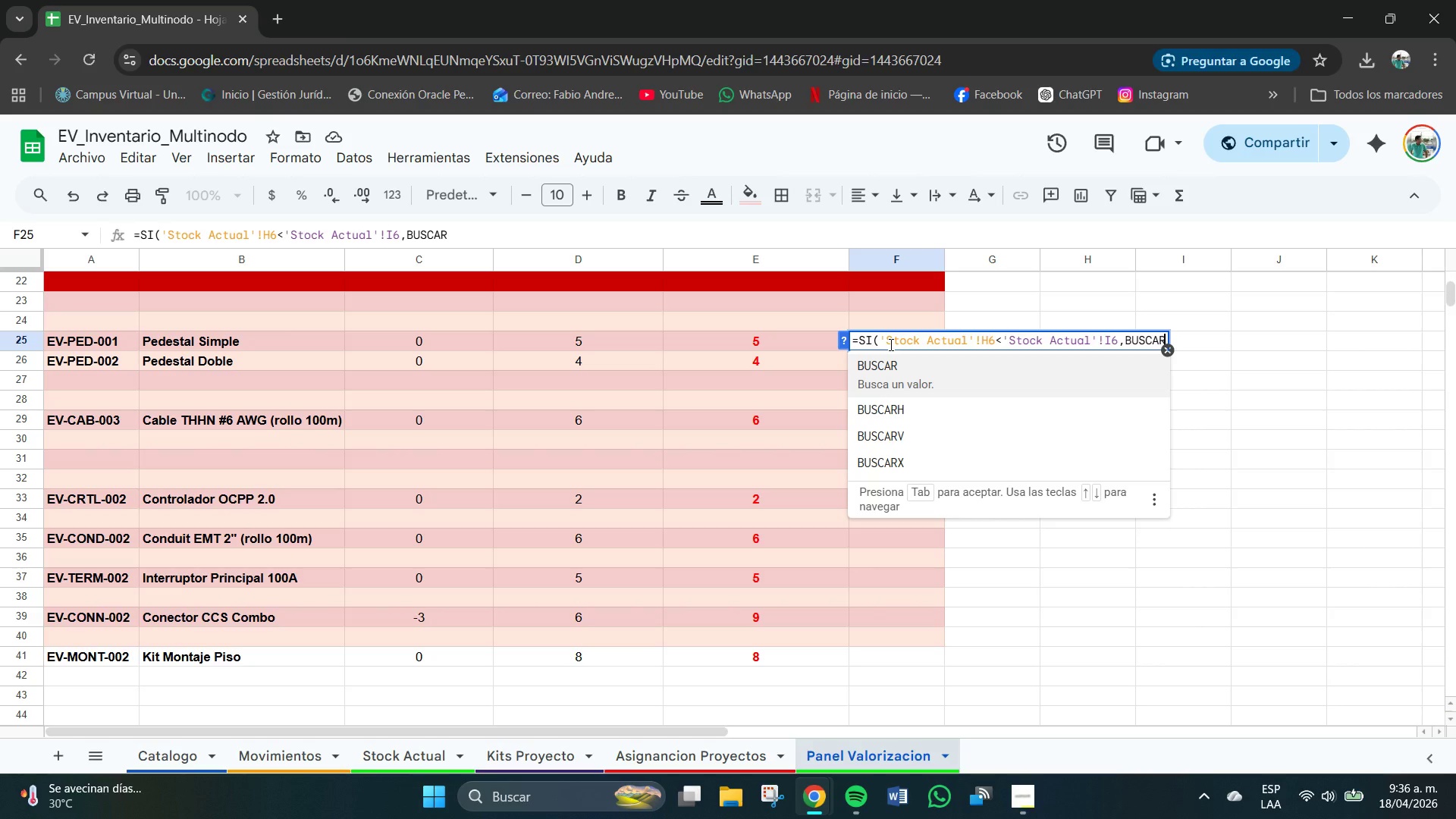 
type(V*[Sc)
key(Backspace)
type(tock)
 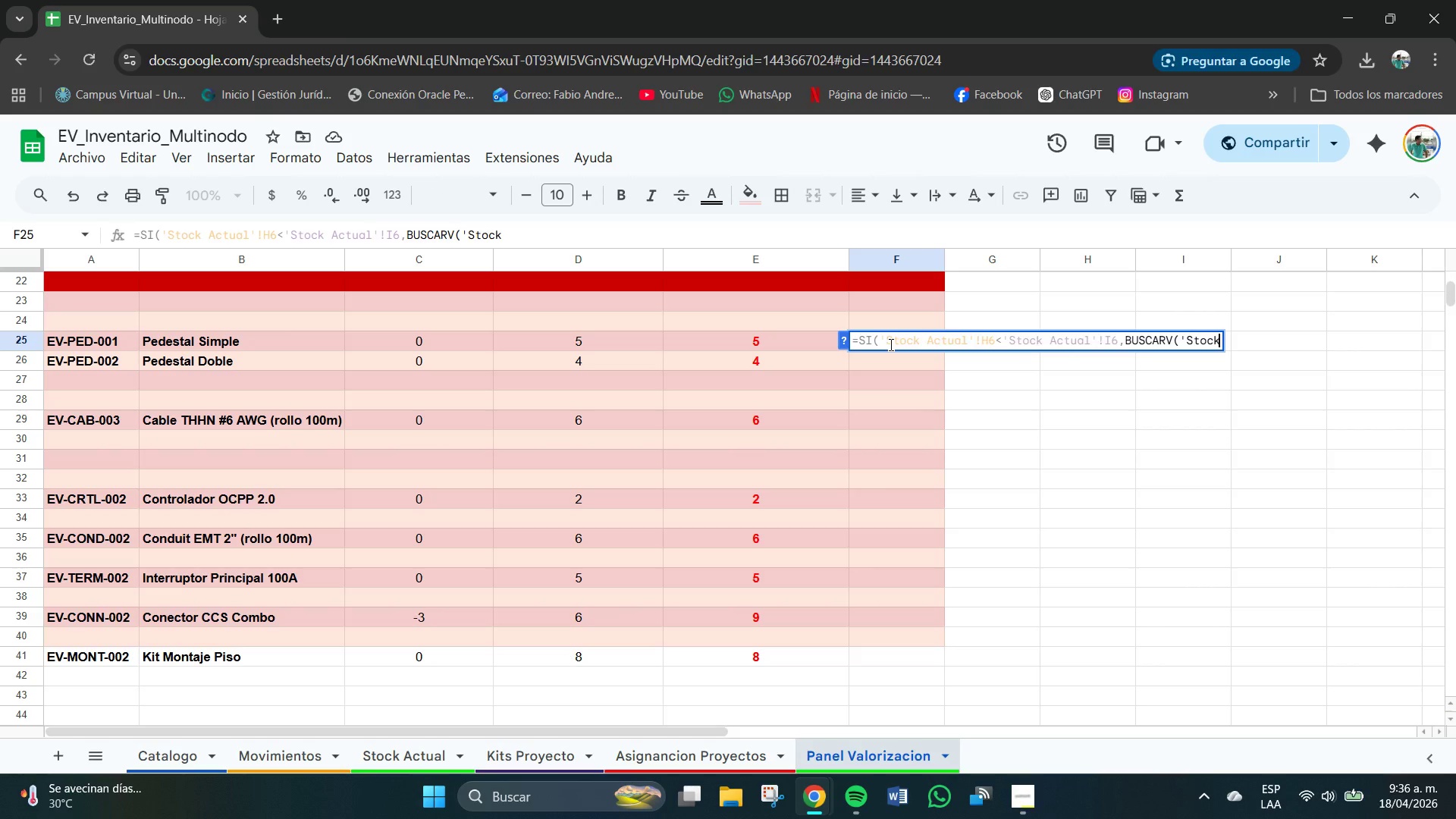 
type( Actual[A)
key(Backspace)
type(!A6,[Catalogo[!A)
 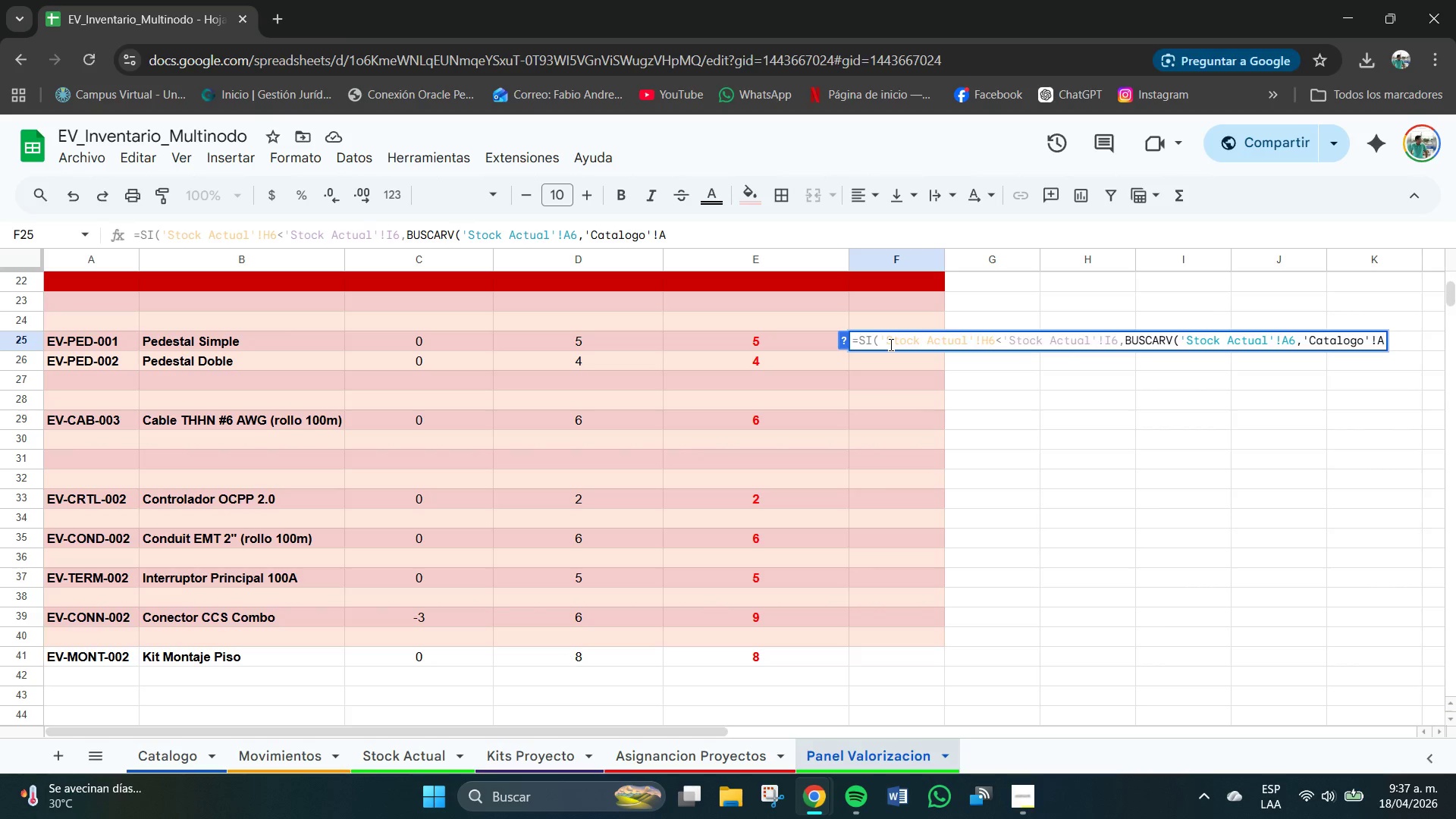 
type($3>H$22,8,0(,@@()
 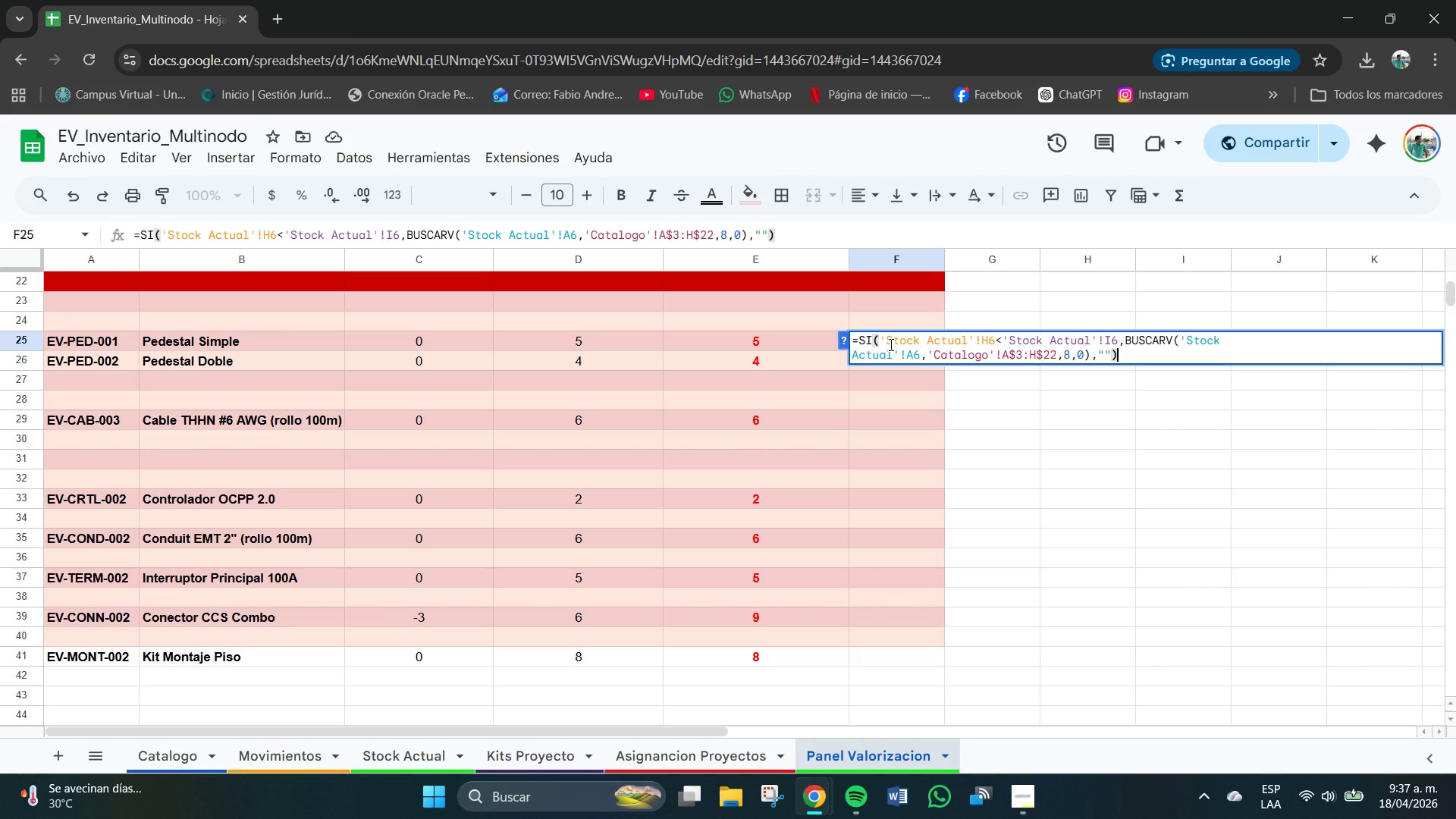 
key(Enter)
 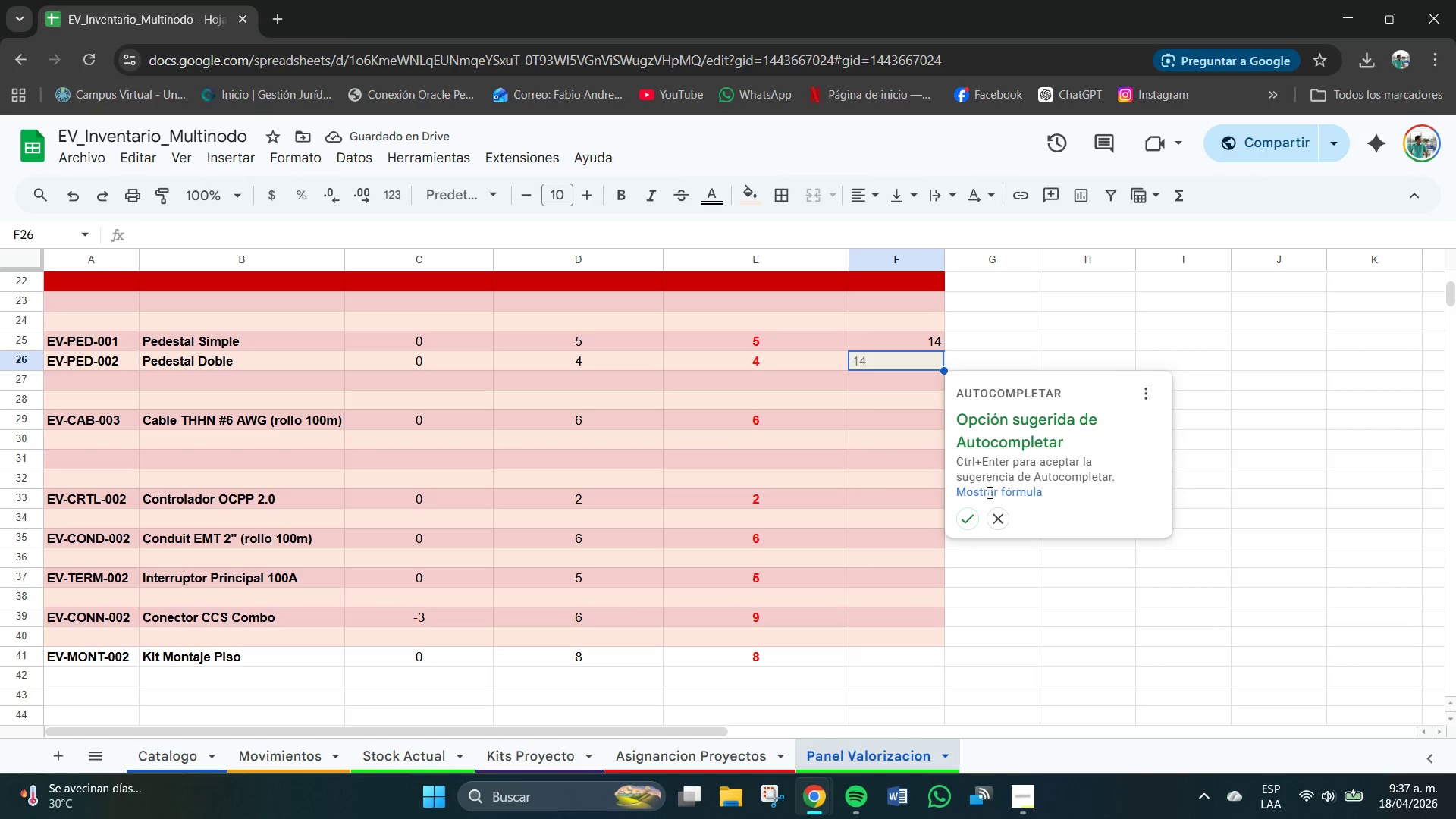 
left_click([972, 524])
 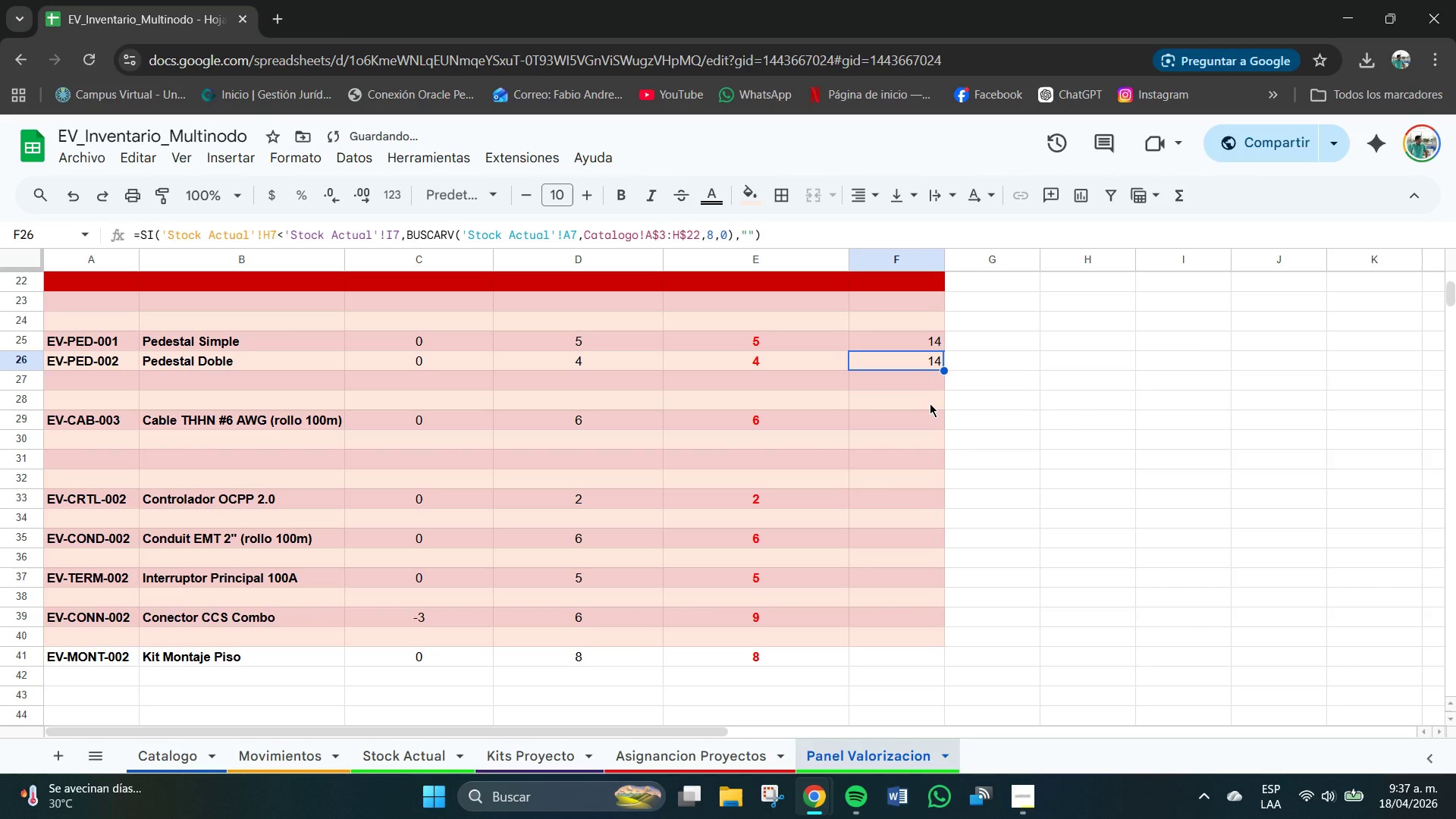 
key(Control+C)
 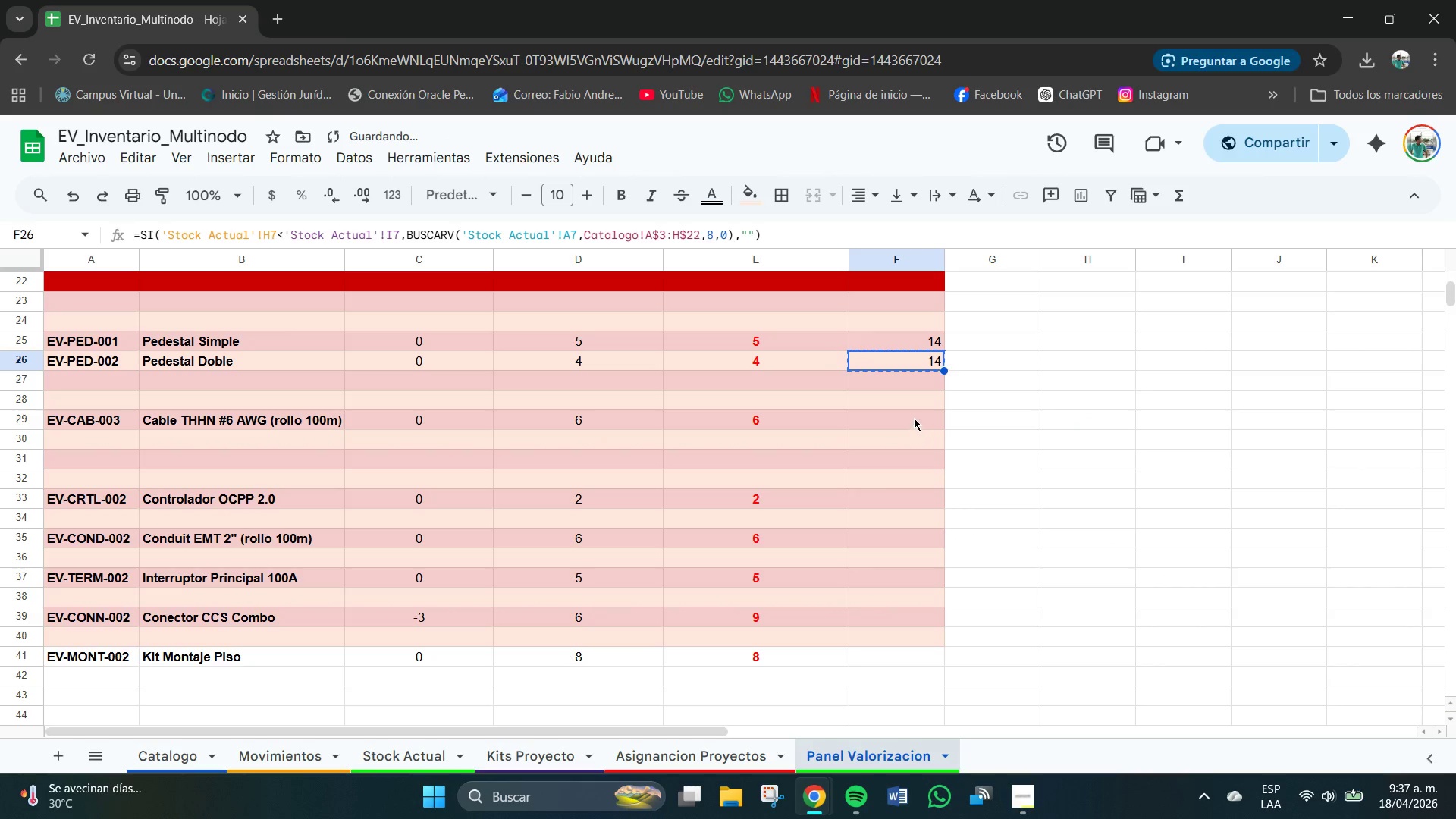 
key(Control+V)
 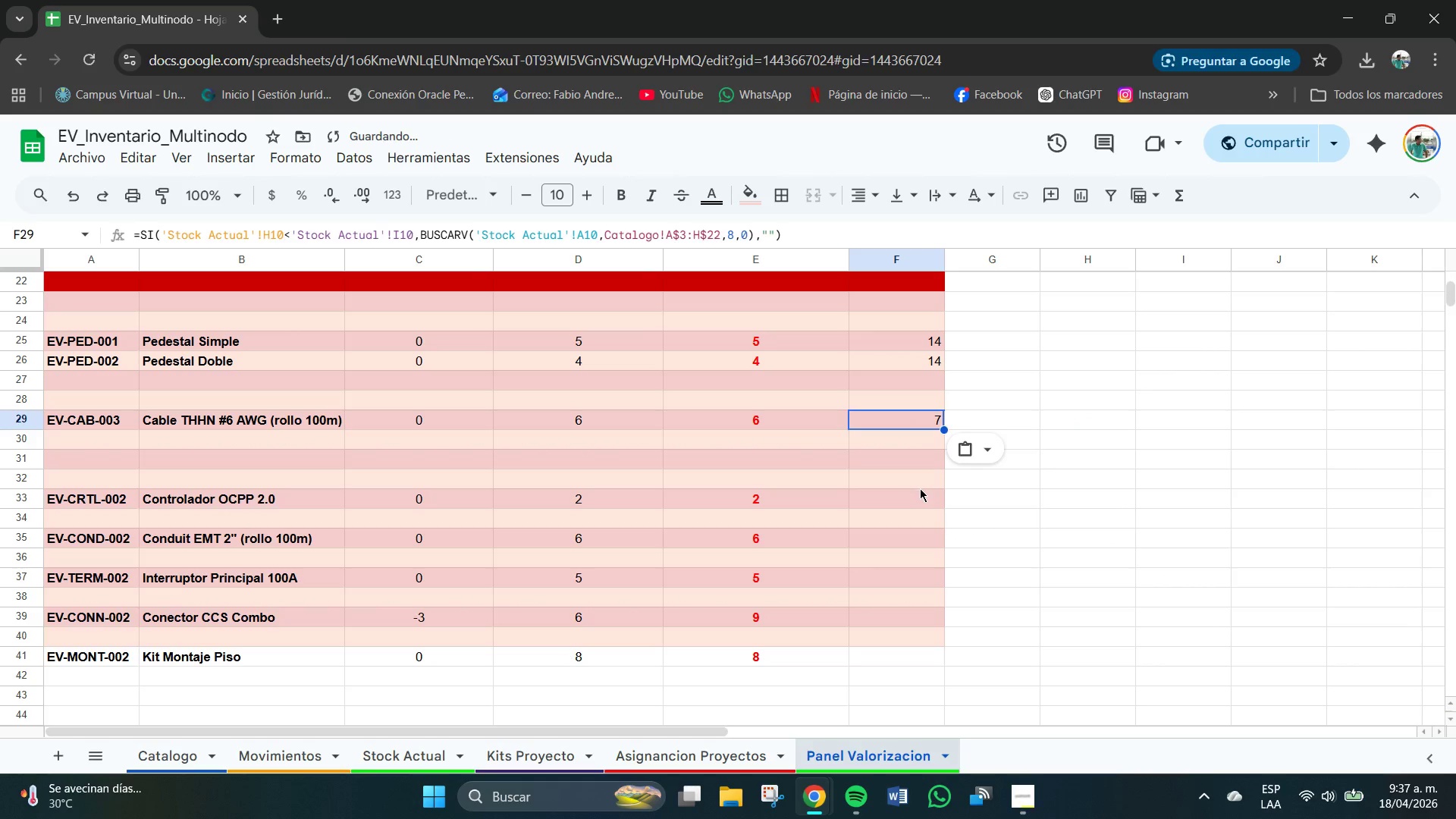 
left_click([920, 488])
 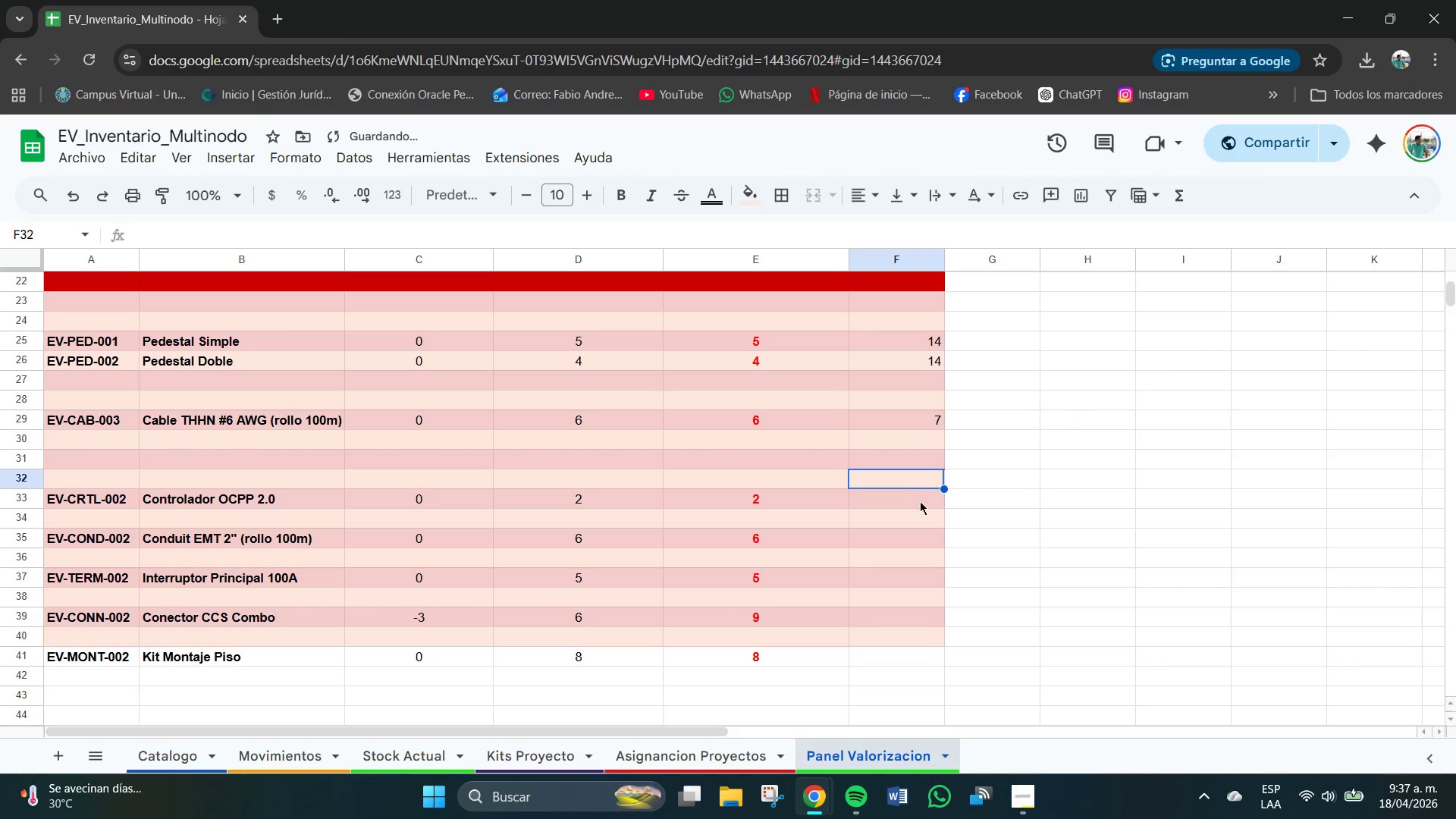 
left_click([920, 507])
 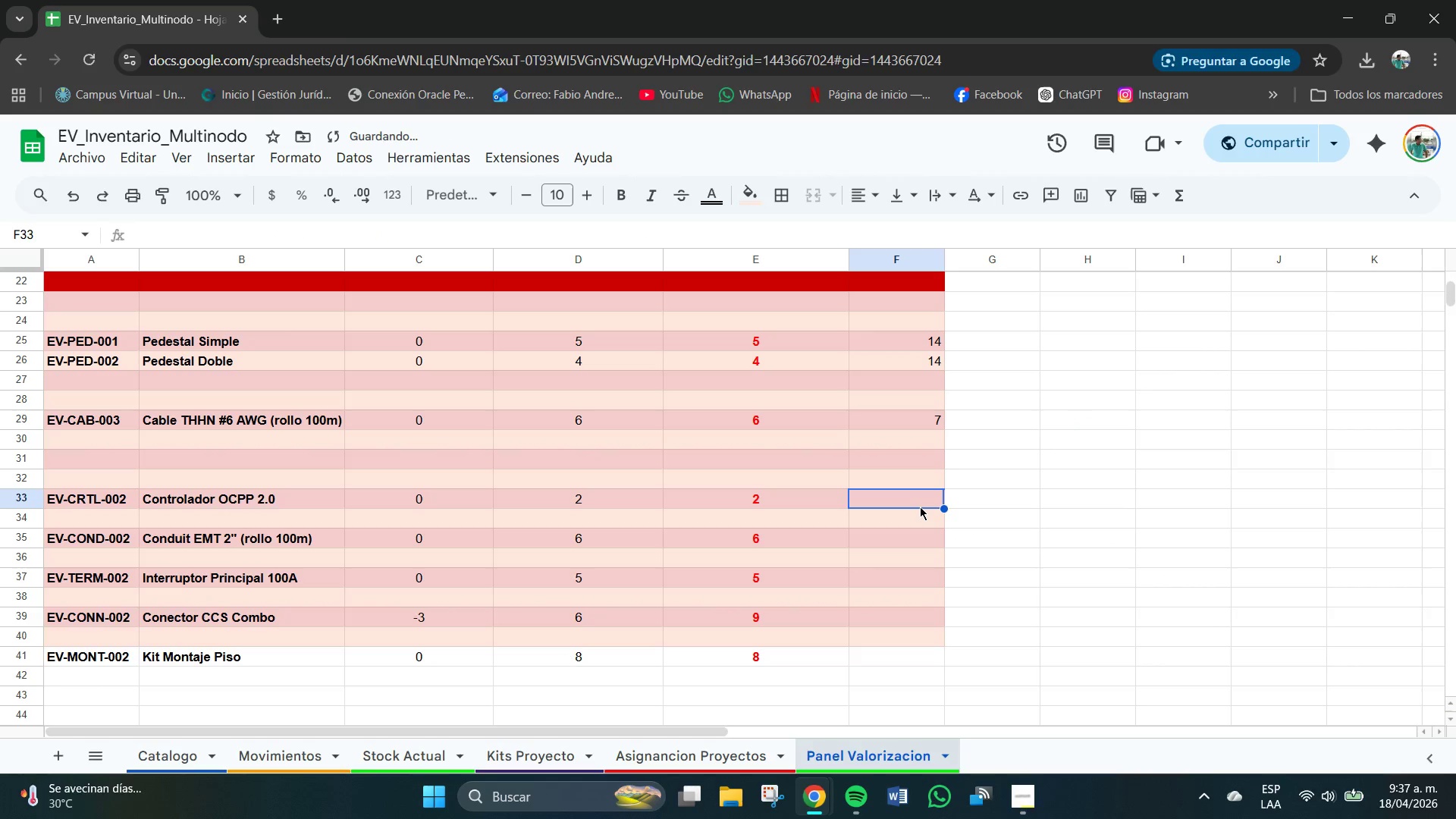 
key(Control+V)
 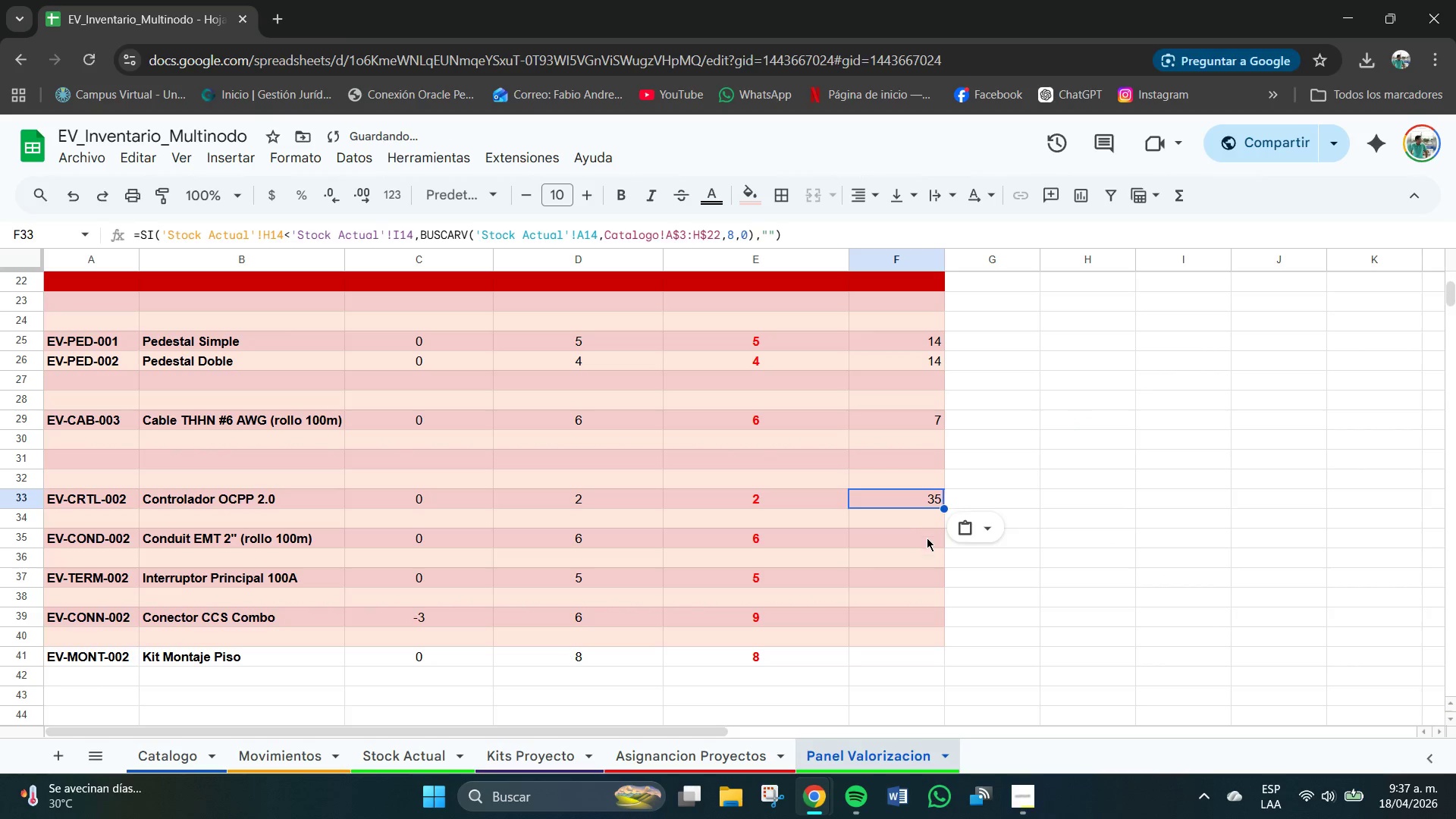 
left_click([927, 538])
 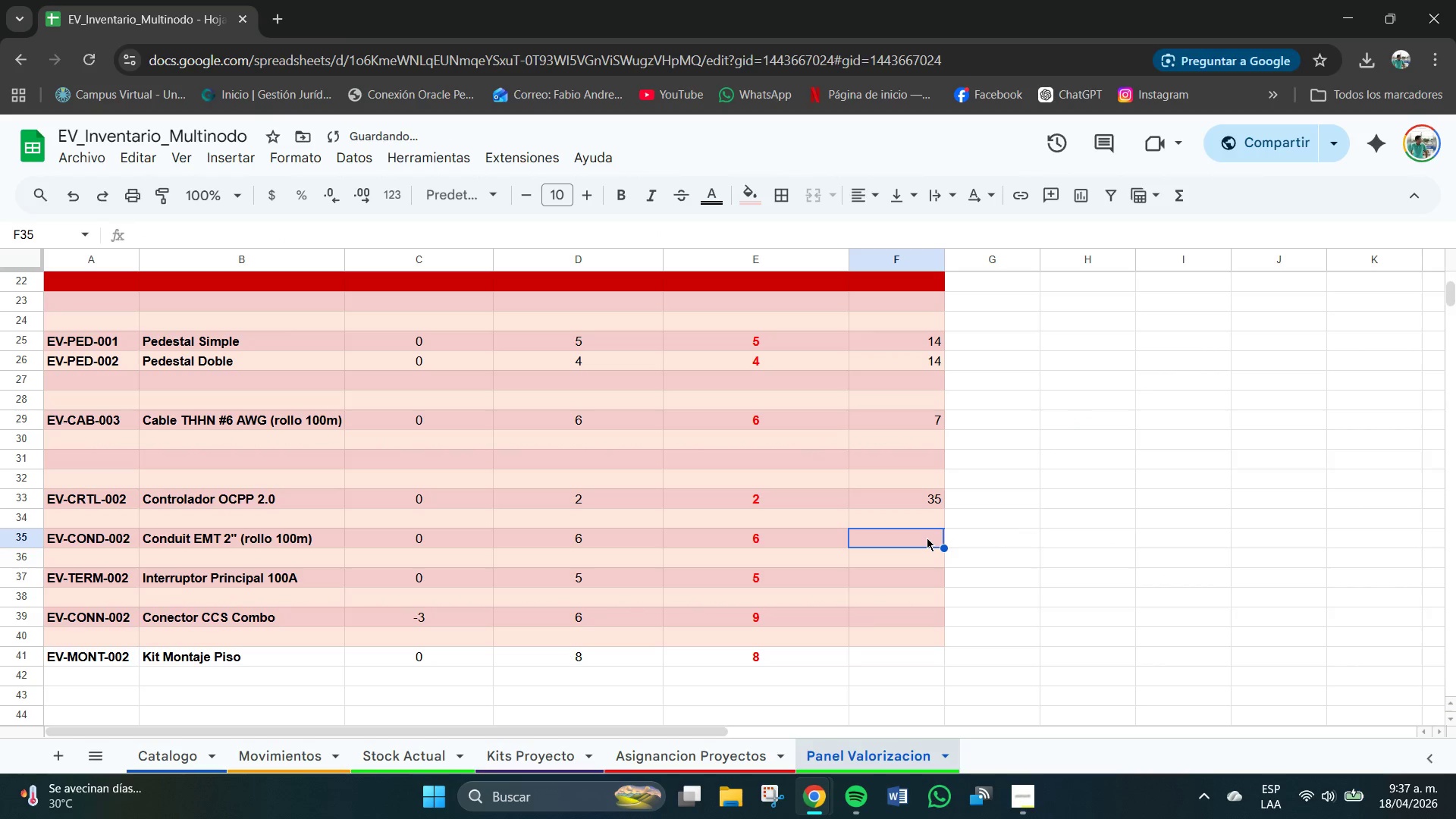 
key(Control+V)
 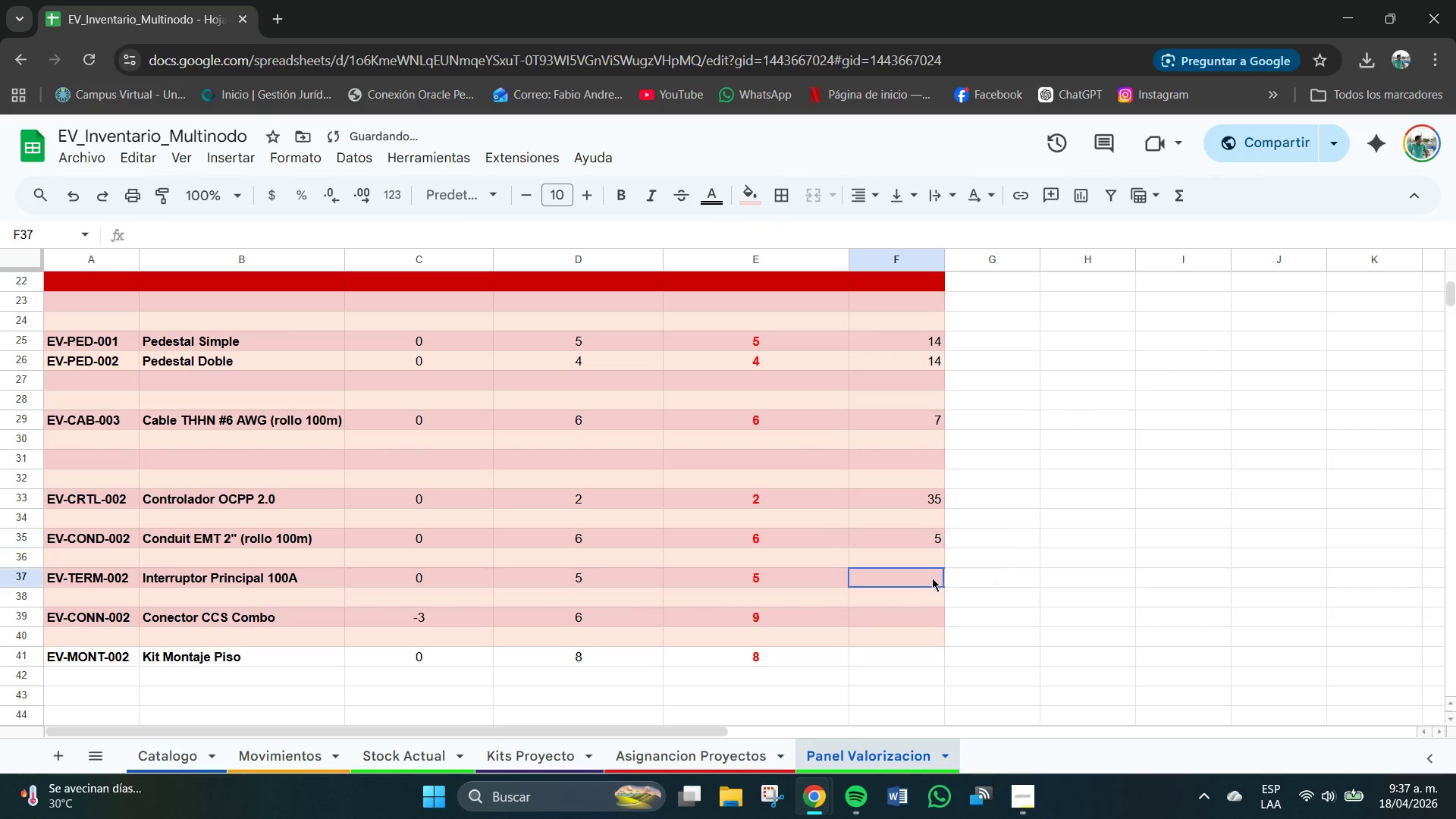 
key(Control+V)
 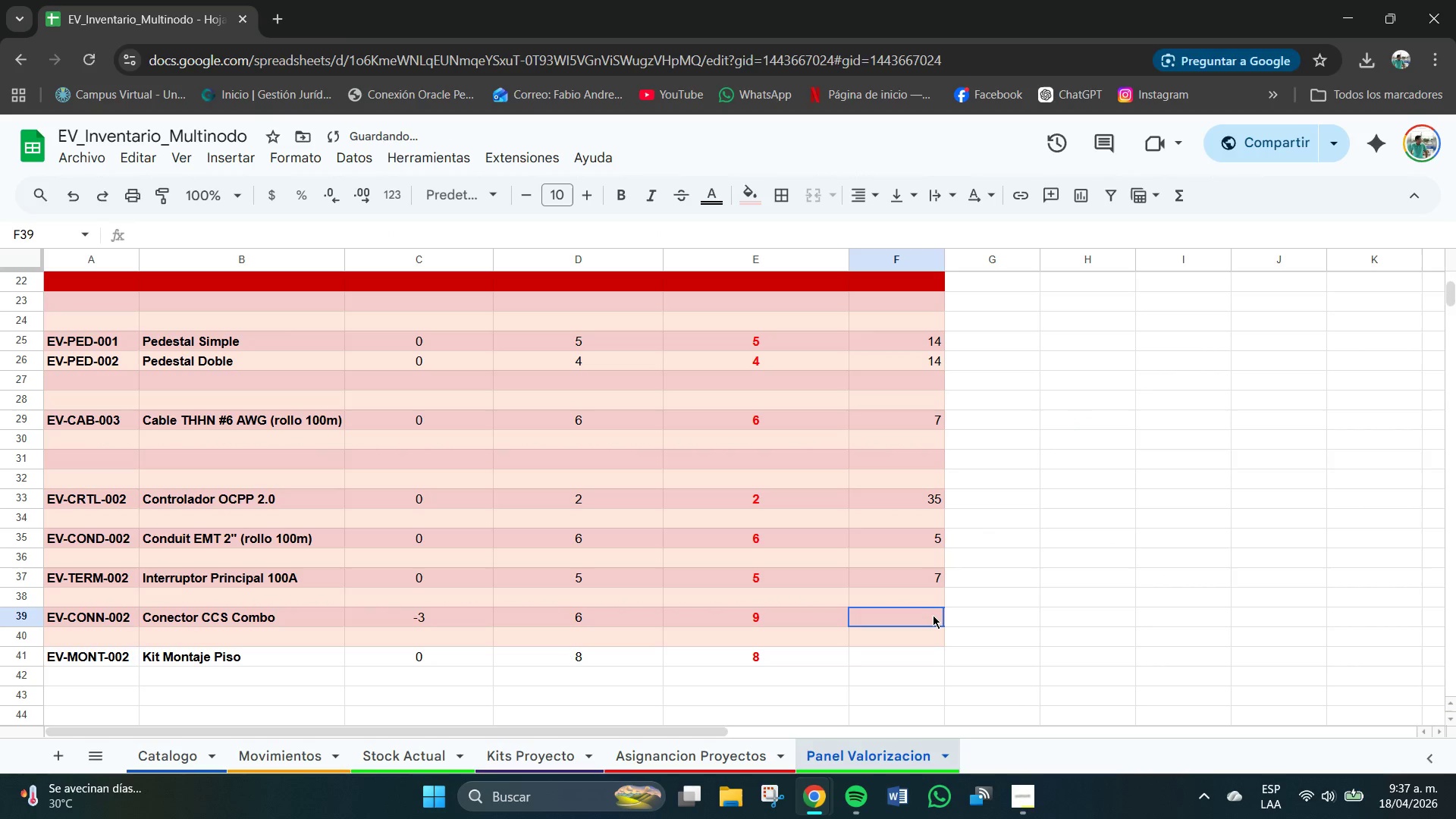 
key(Control+V)
 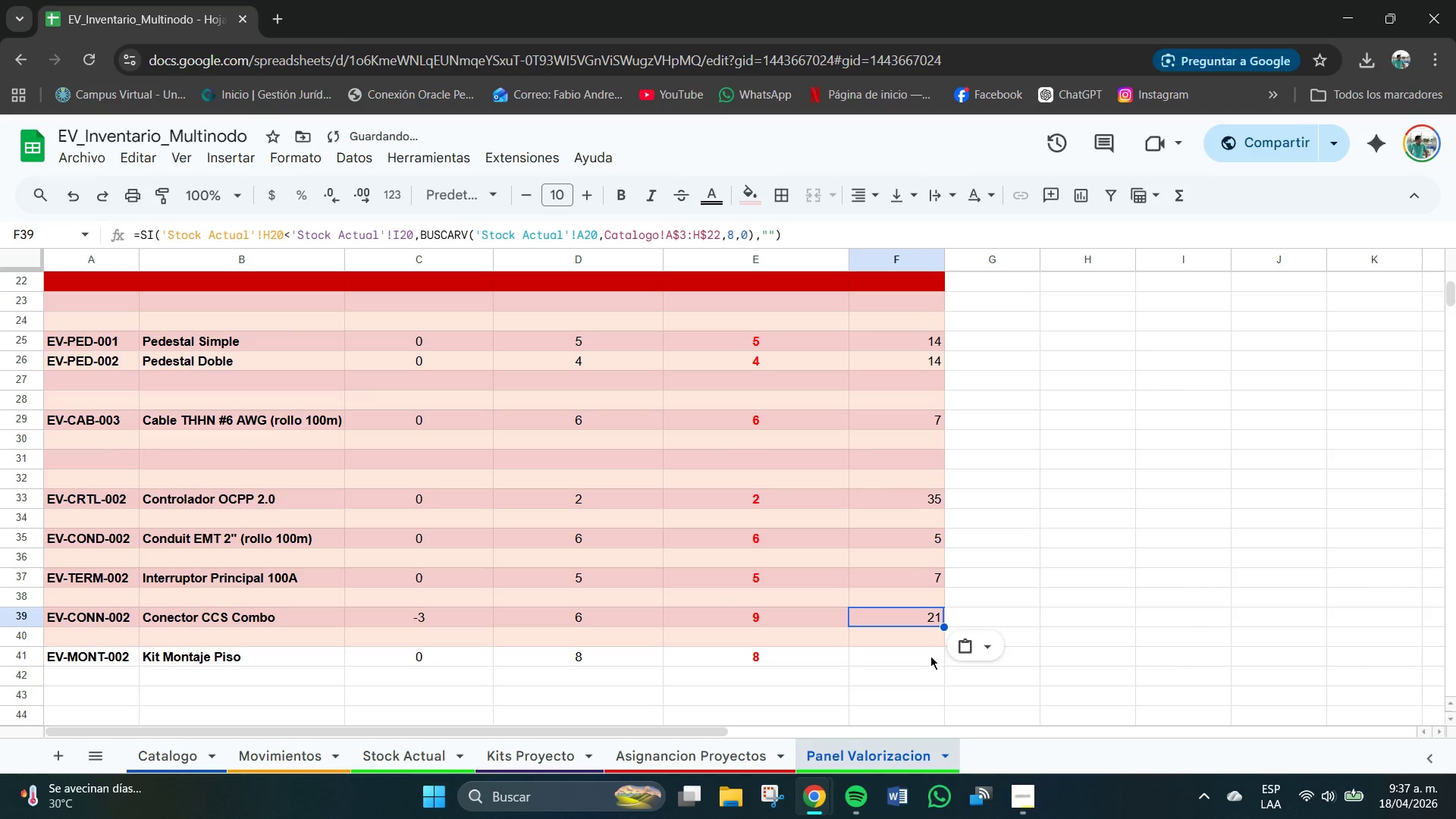 
left_click([927, 657])
 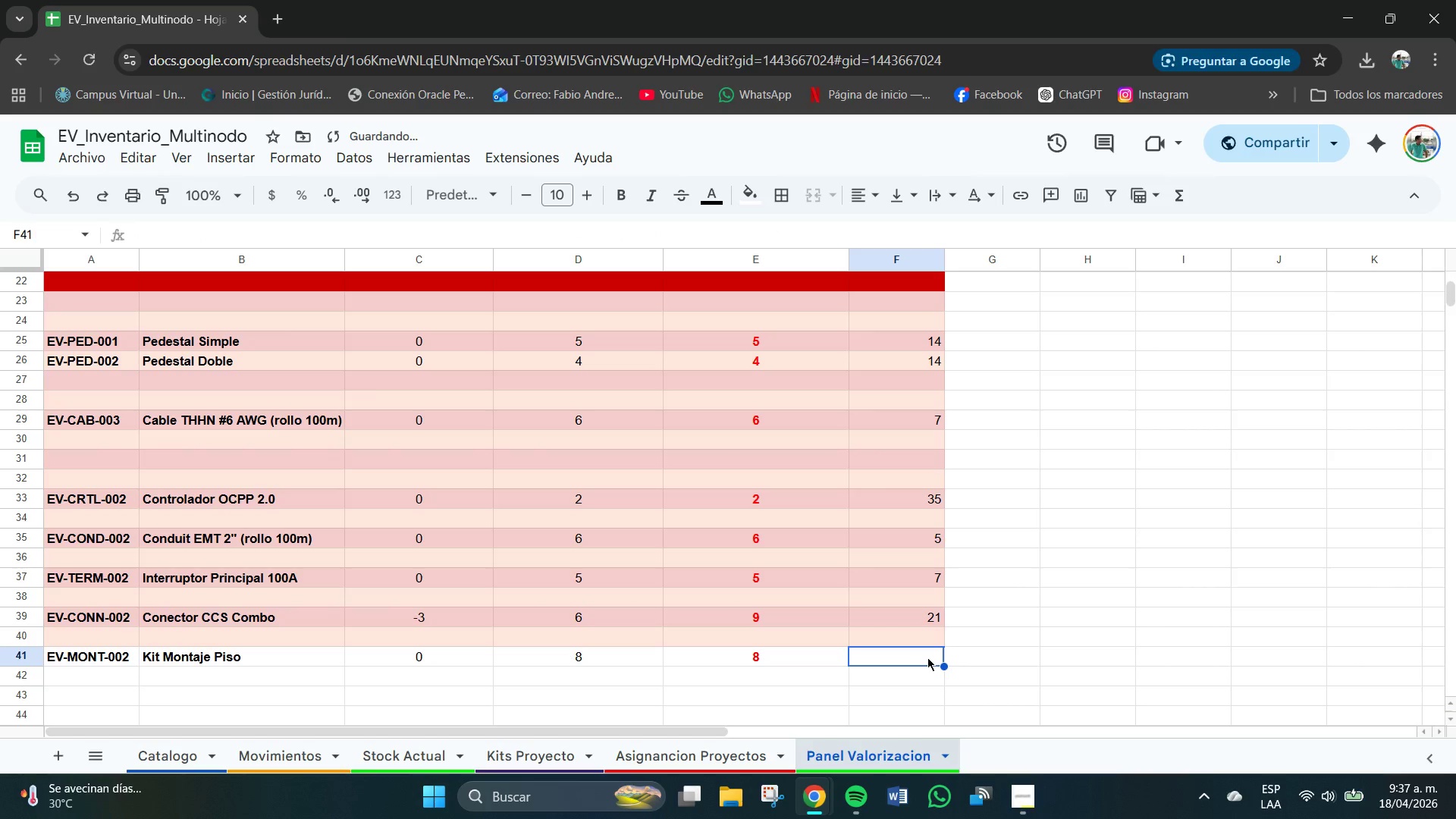 
key(Control+V)
 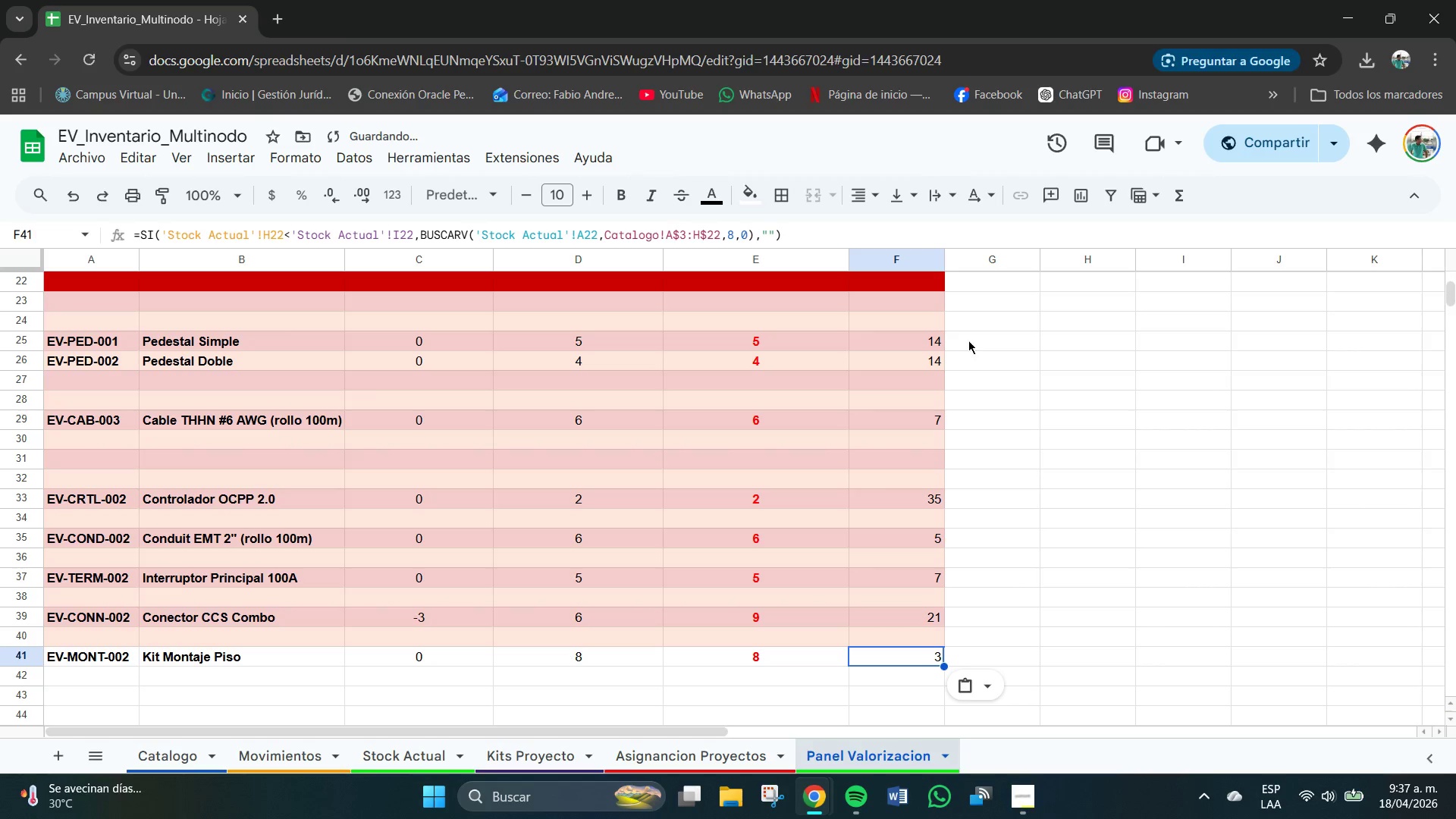 
left_click_drag(start_coordinate=[907, 346], to_coordinate=[940, 654])
 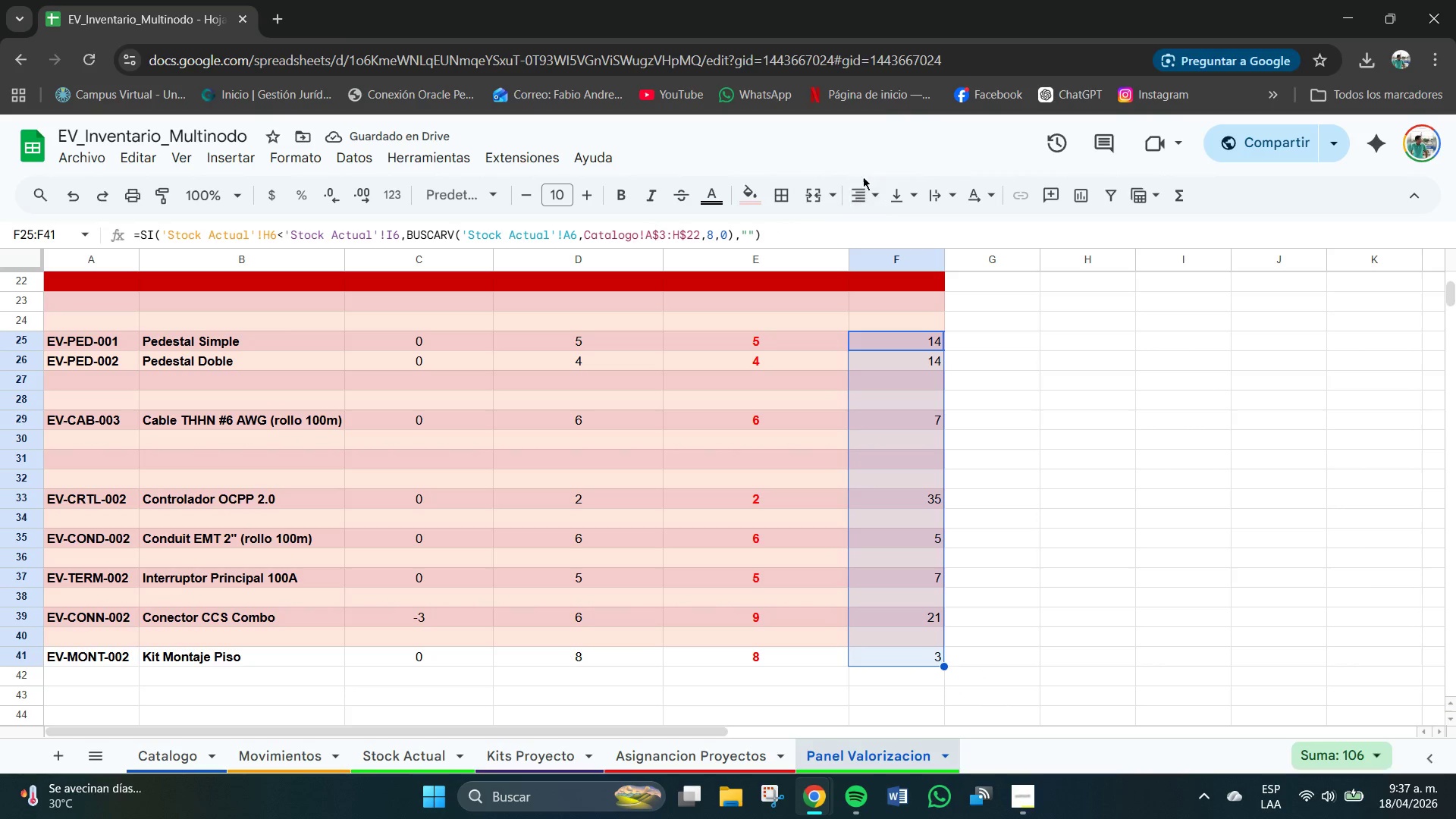 
left_click([870, 191])
 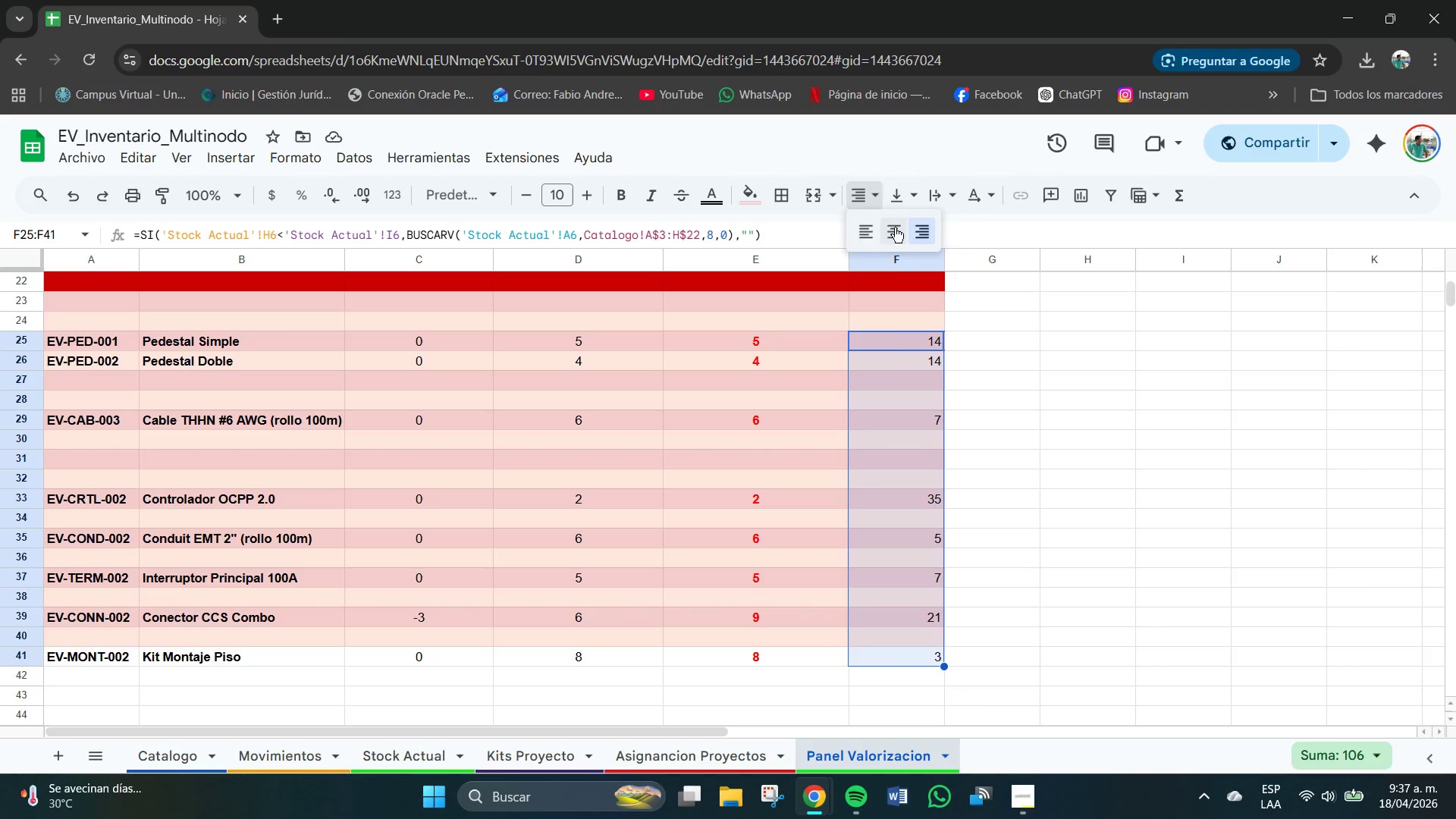 
double_click([900, 202])
 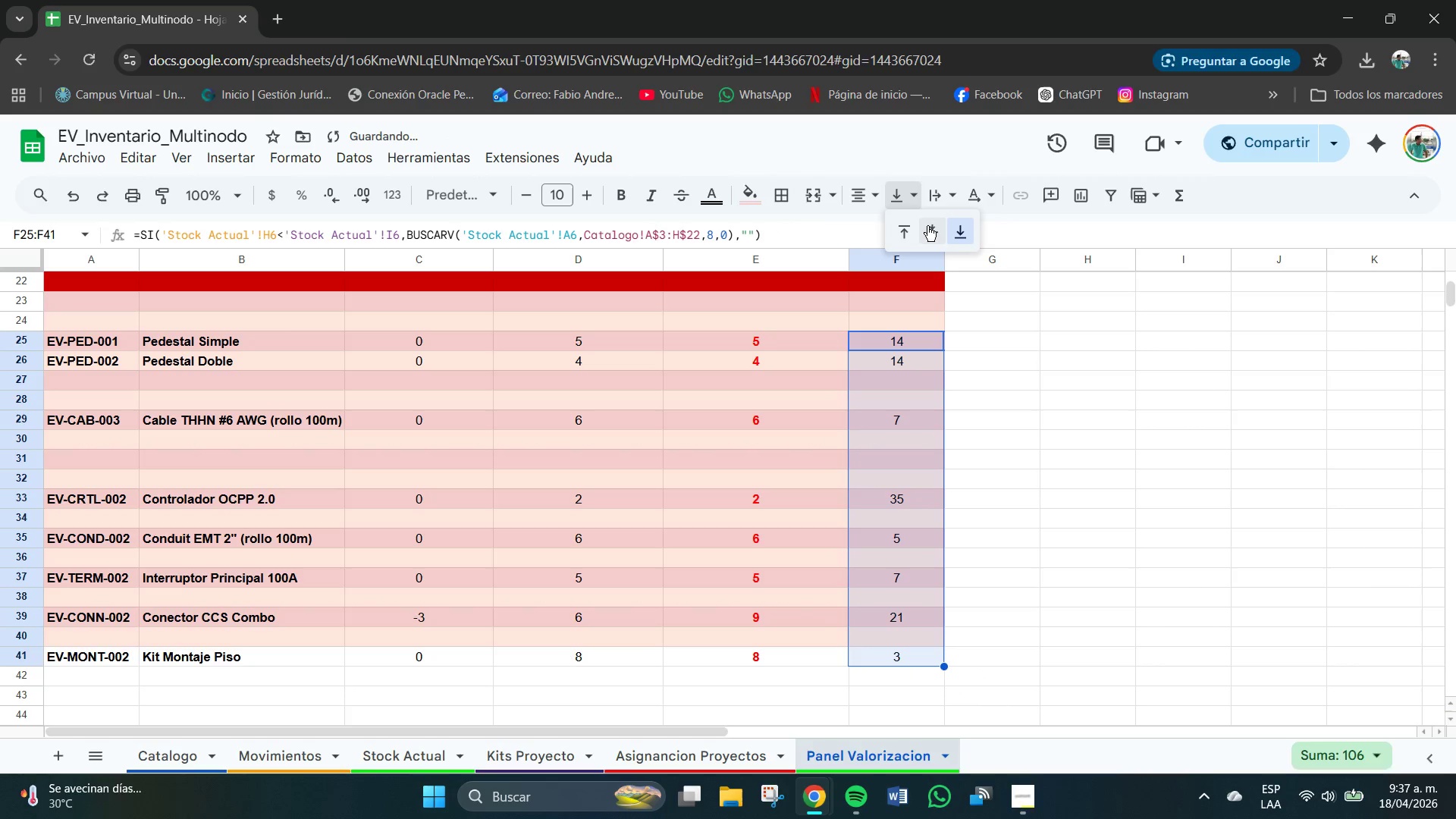 
triple_click([930, 228])
 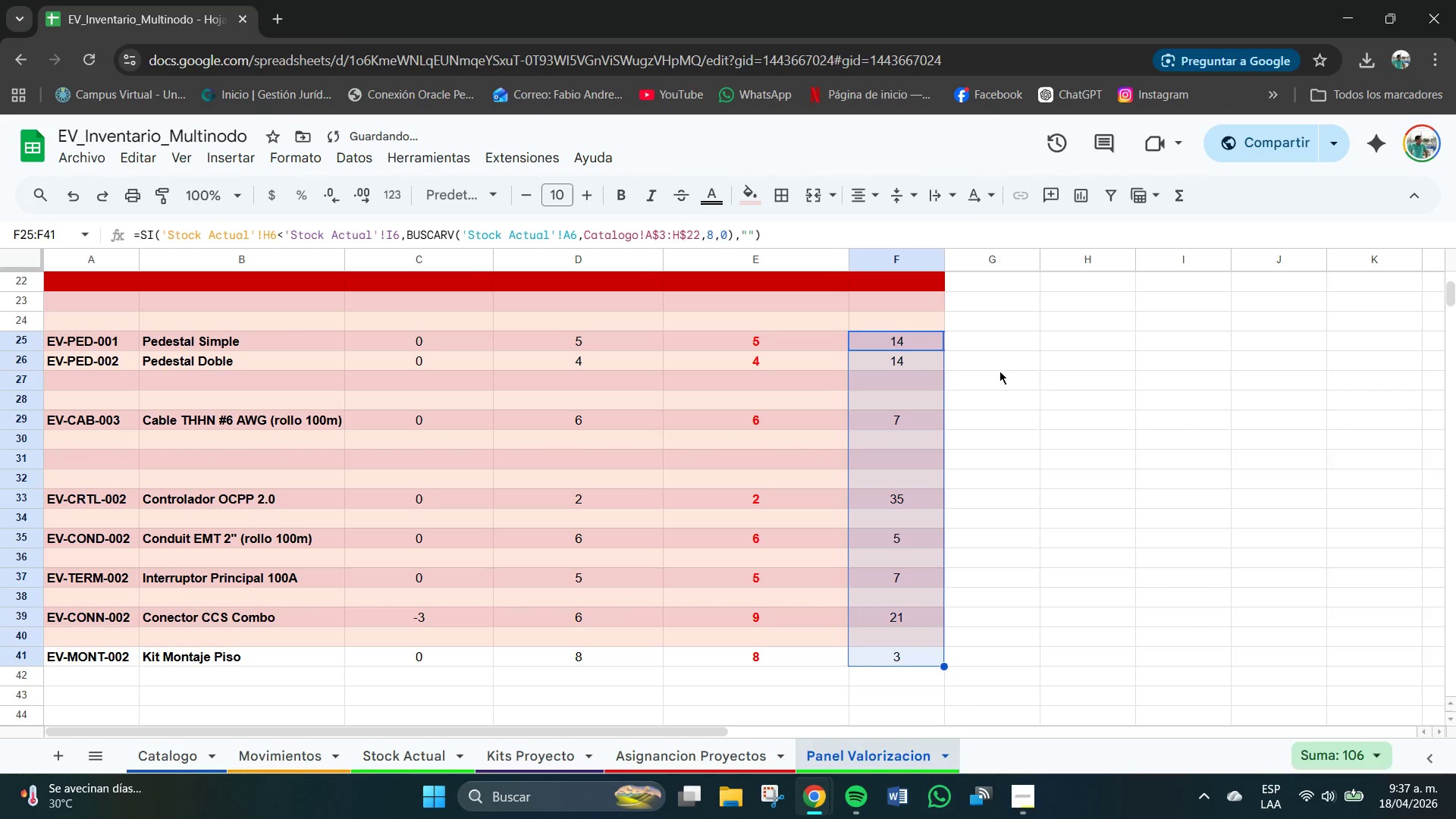 
triple_click([1003, 382])
 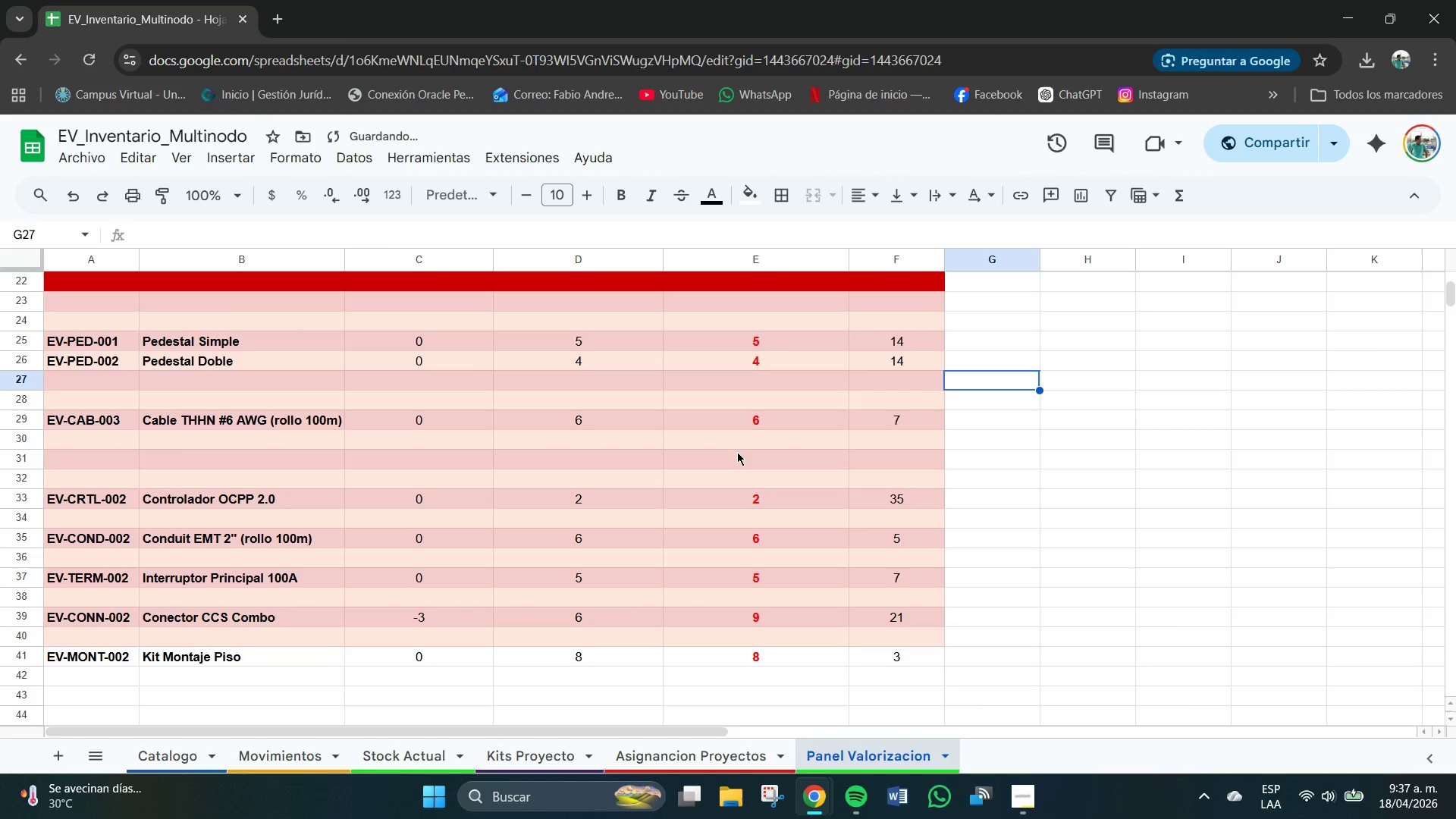 
scroll: coordinate [737, 452], scroll_direction: up, amount: 1.0
 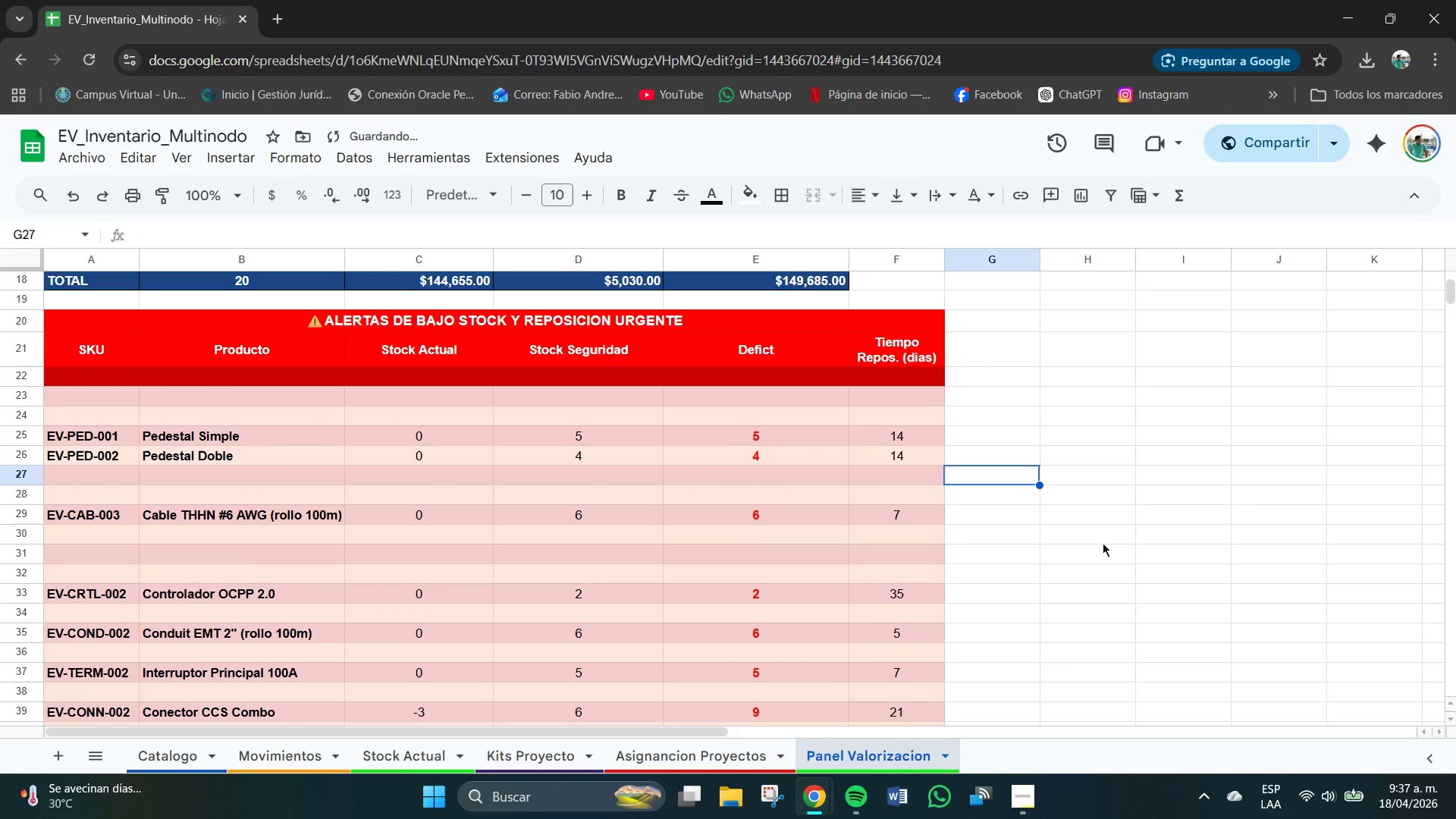 
scroll: coordinate [607, 617], scroll_direction: down, amount: 3.0
 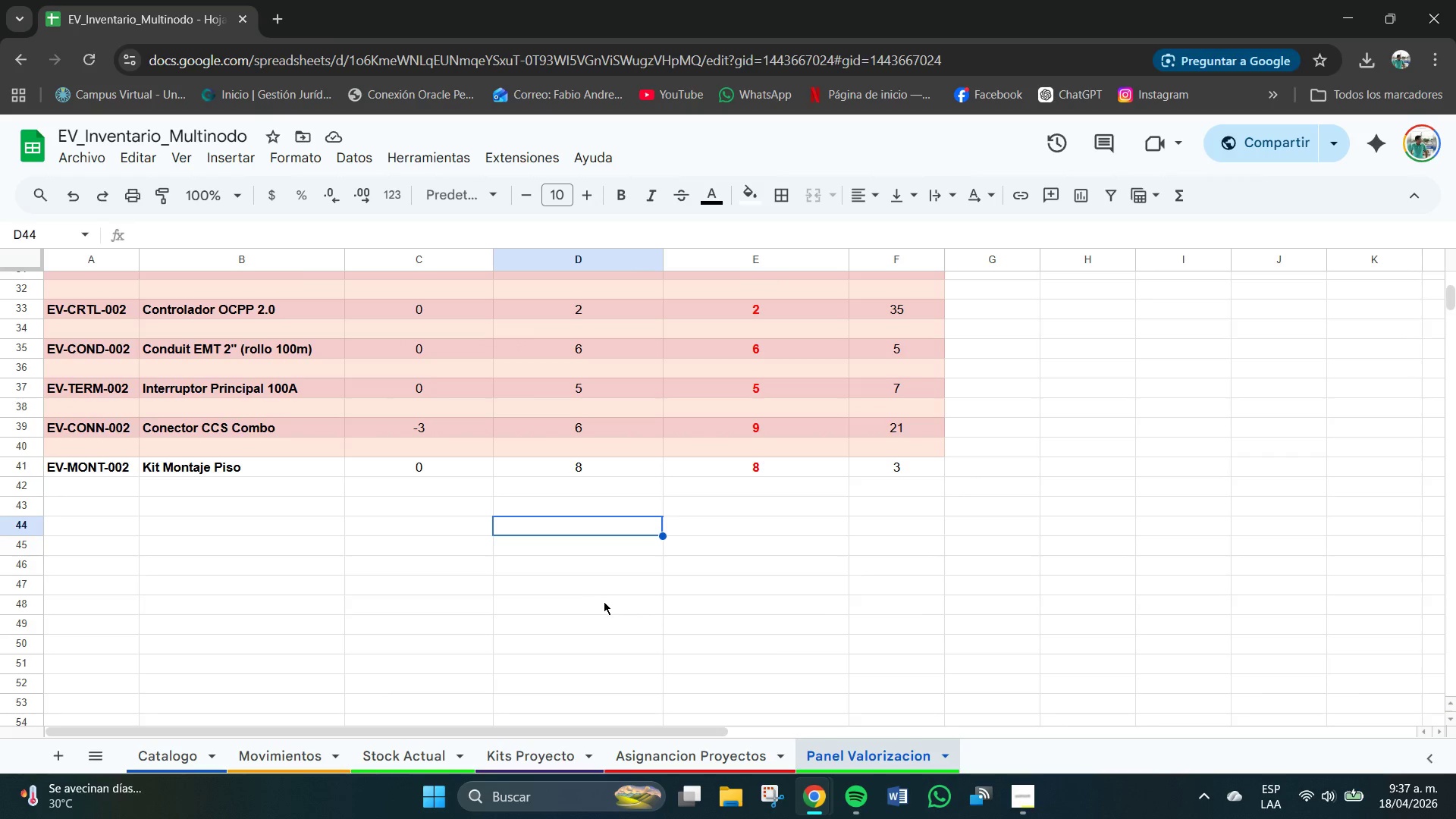 
scroll: coordinate [105, 343], scroll_direction: up, amount: 3.0
 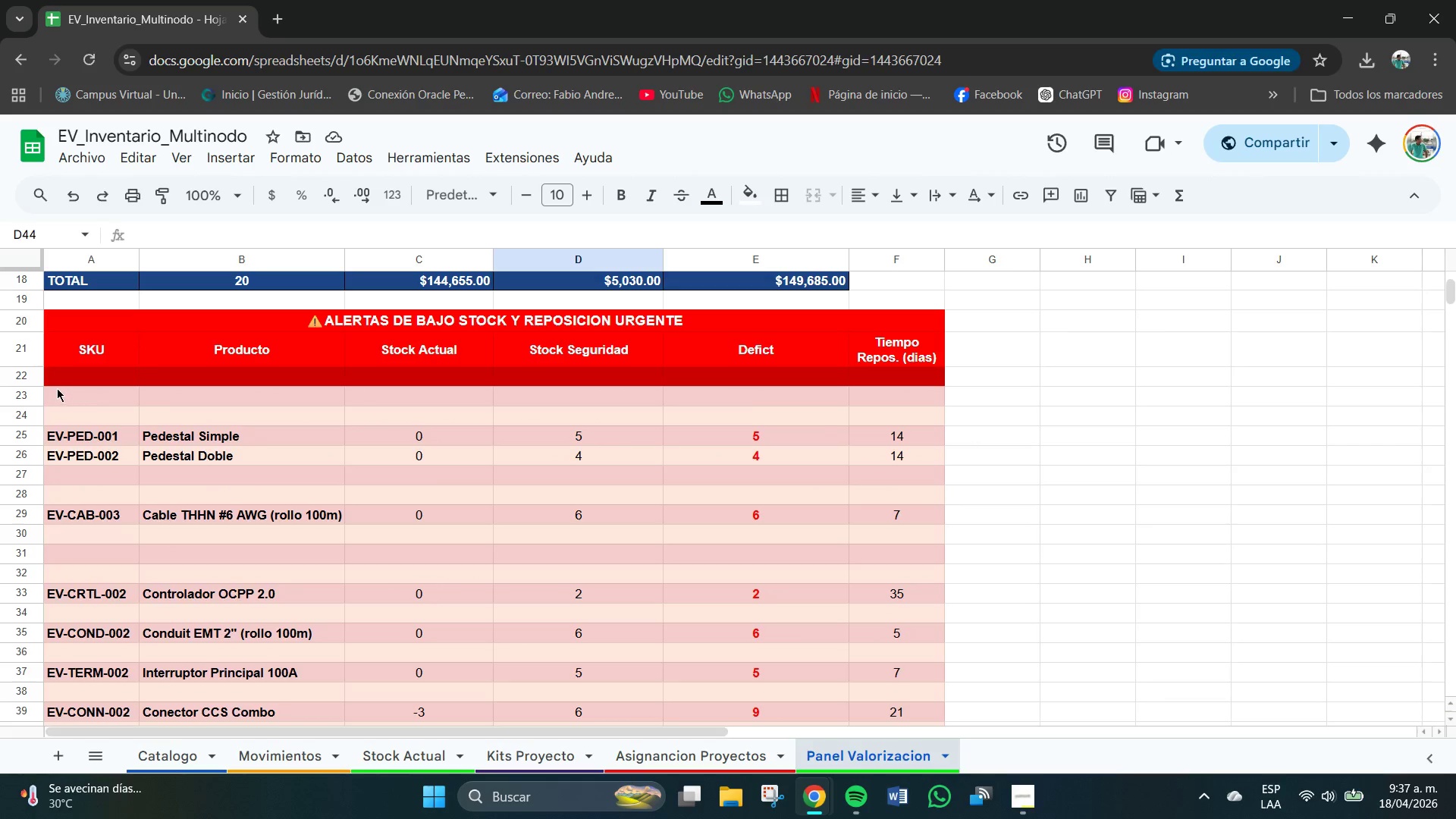 
left_click_drag(start_coordinate=[55, 388], to_coordinate=[941, 644])
 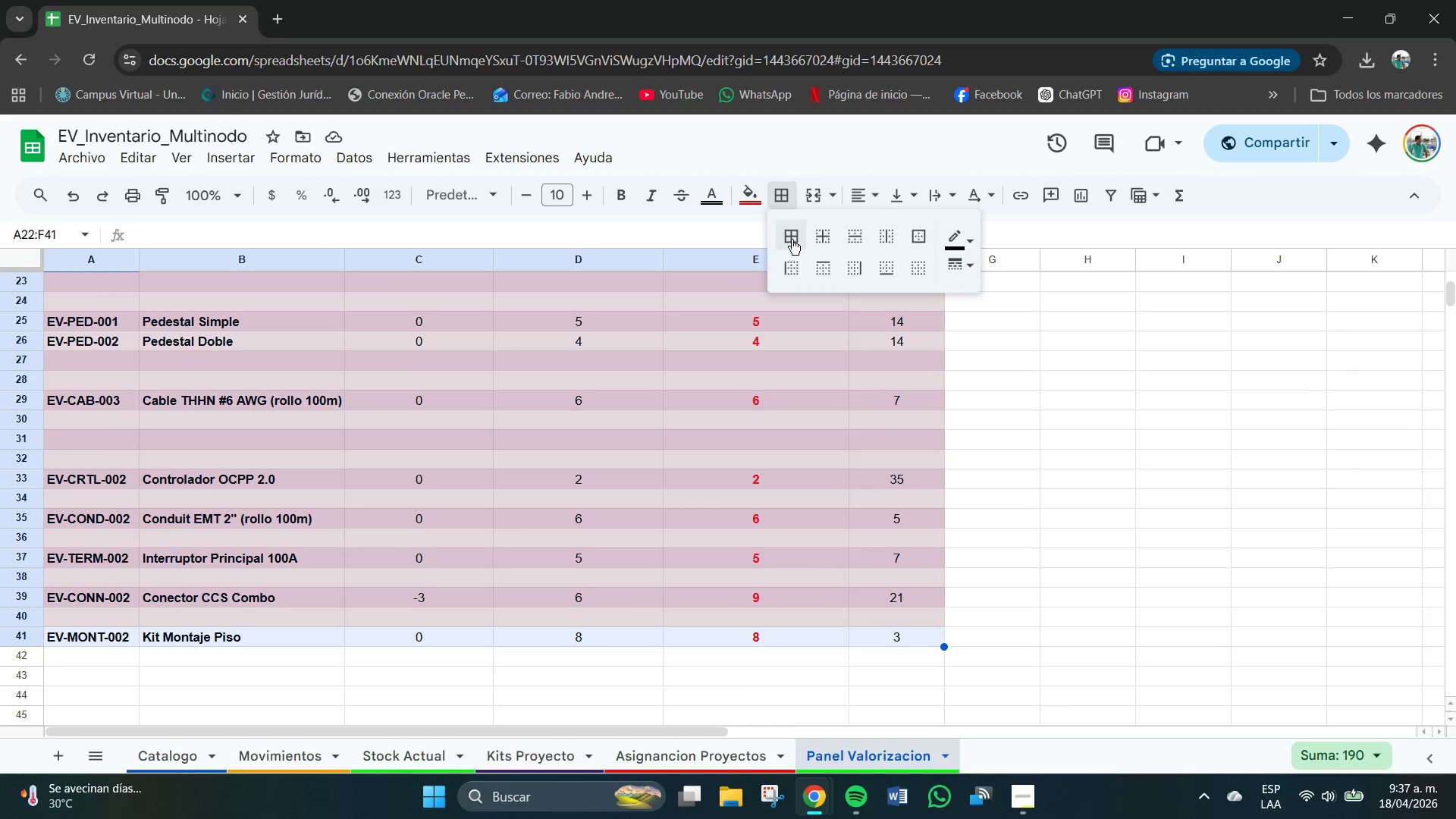 
double_click([1054, 521])
 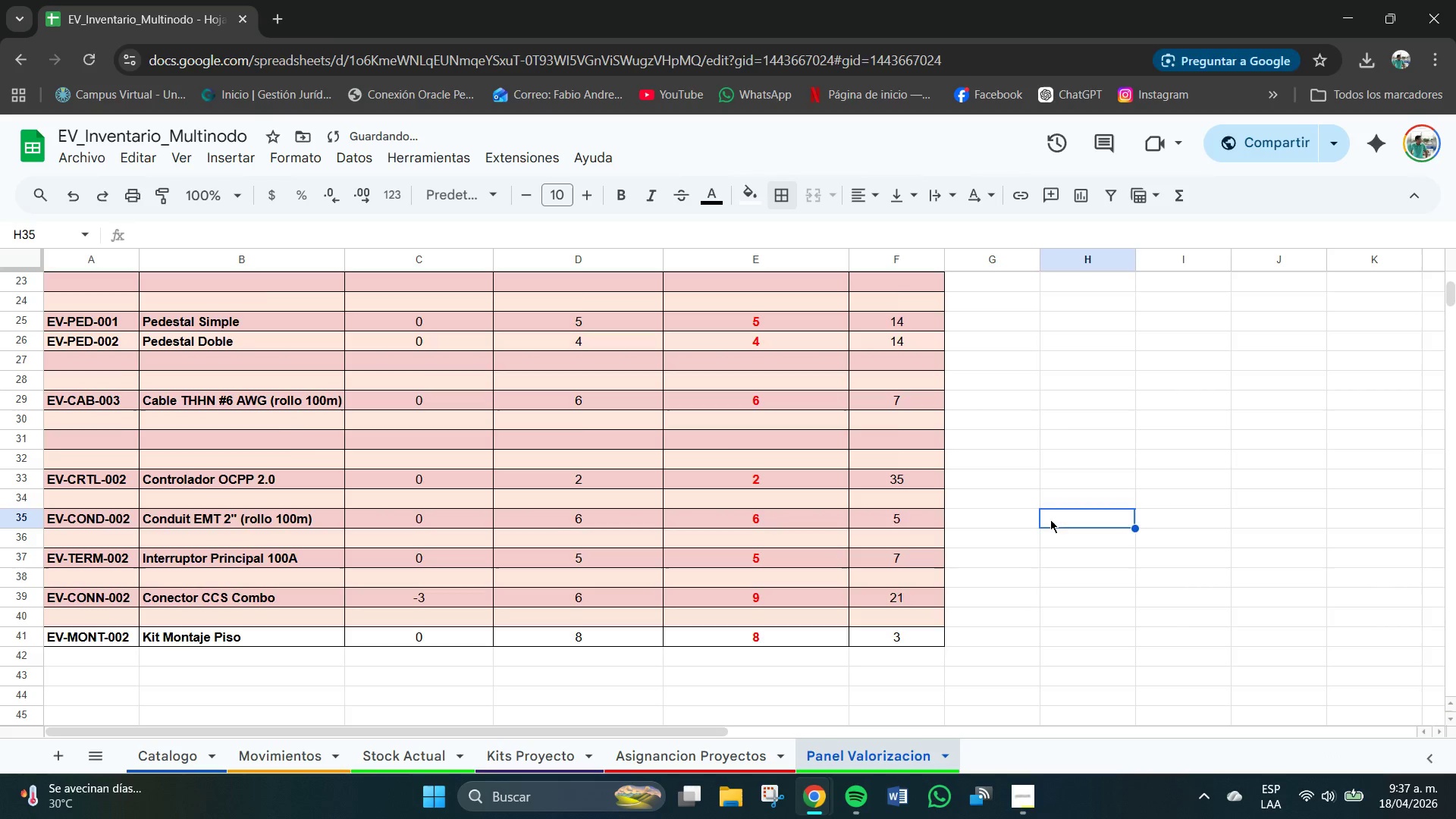 
scroll: coordinate [1048, 521], scroll_direction: none, amount: 0.0
 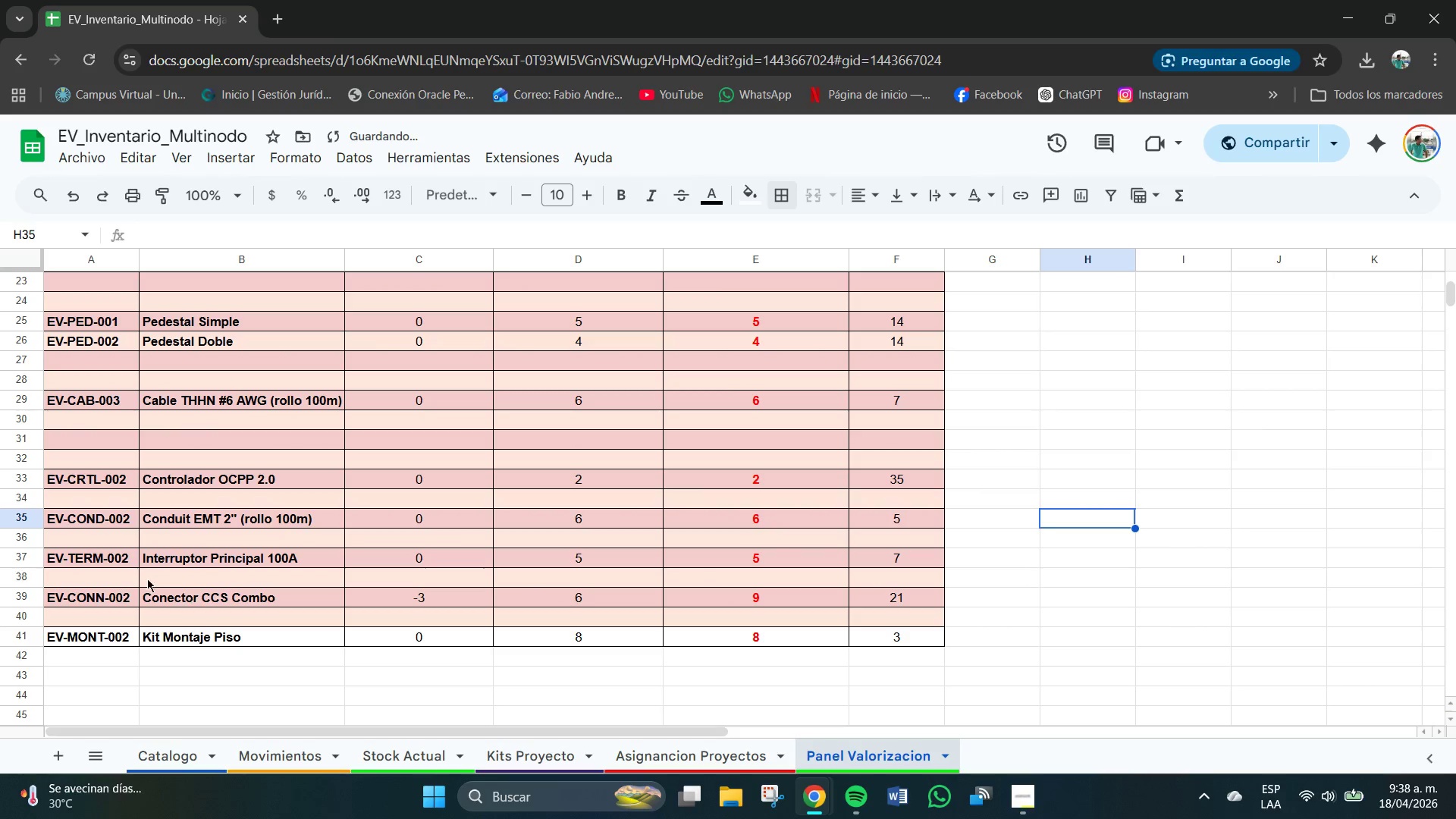 
scroll: coordinate [139, 576], scroll_direction: down, amount: 1.0
 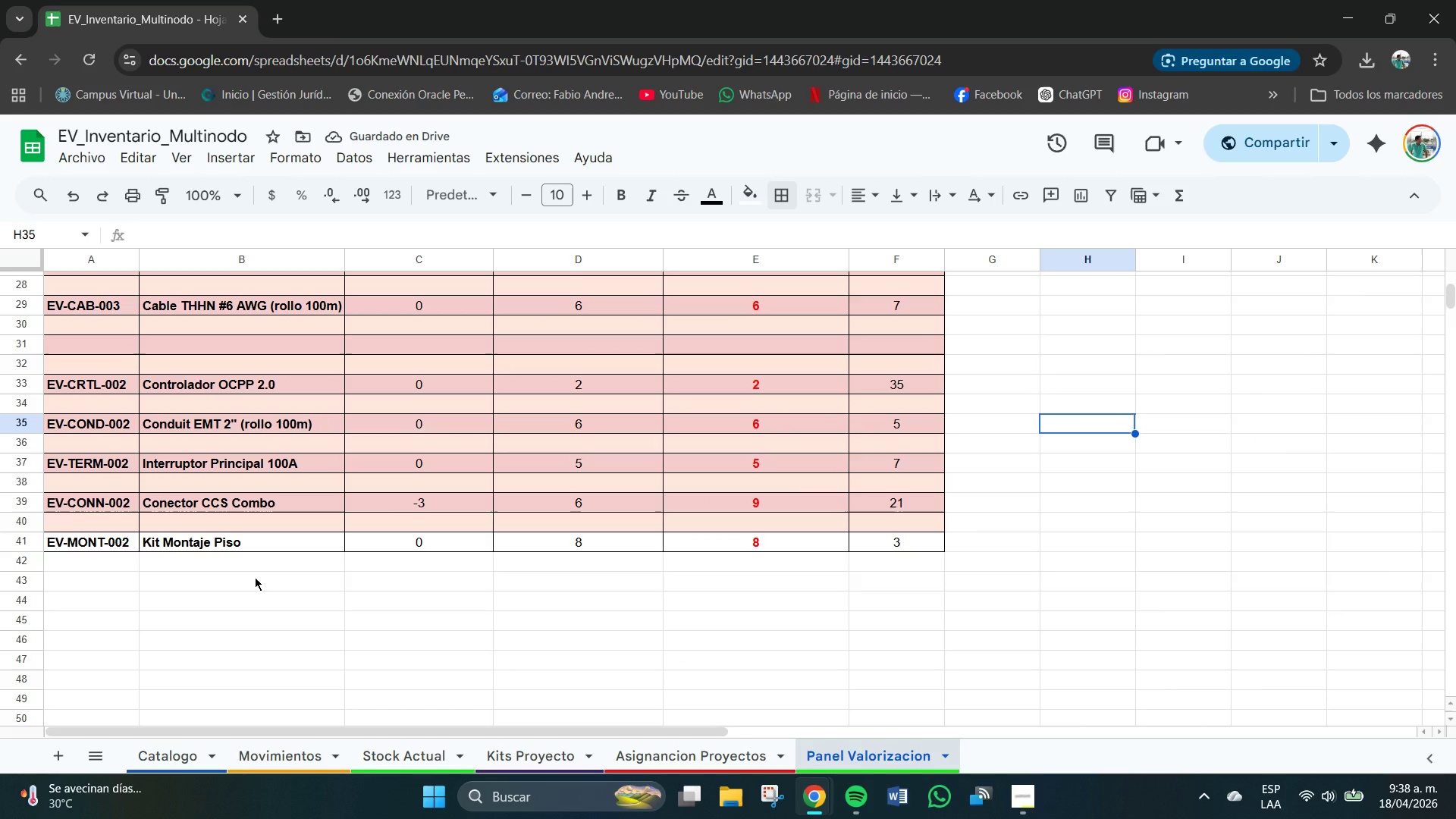 
left_click([258, 576])
 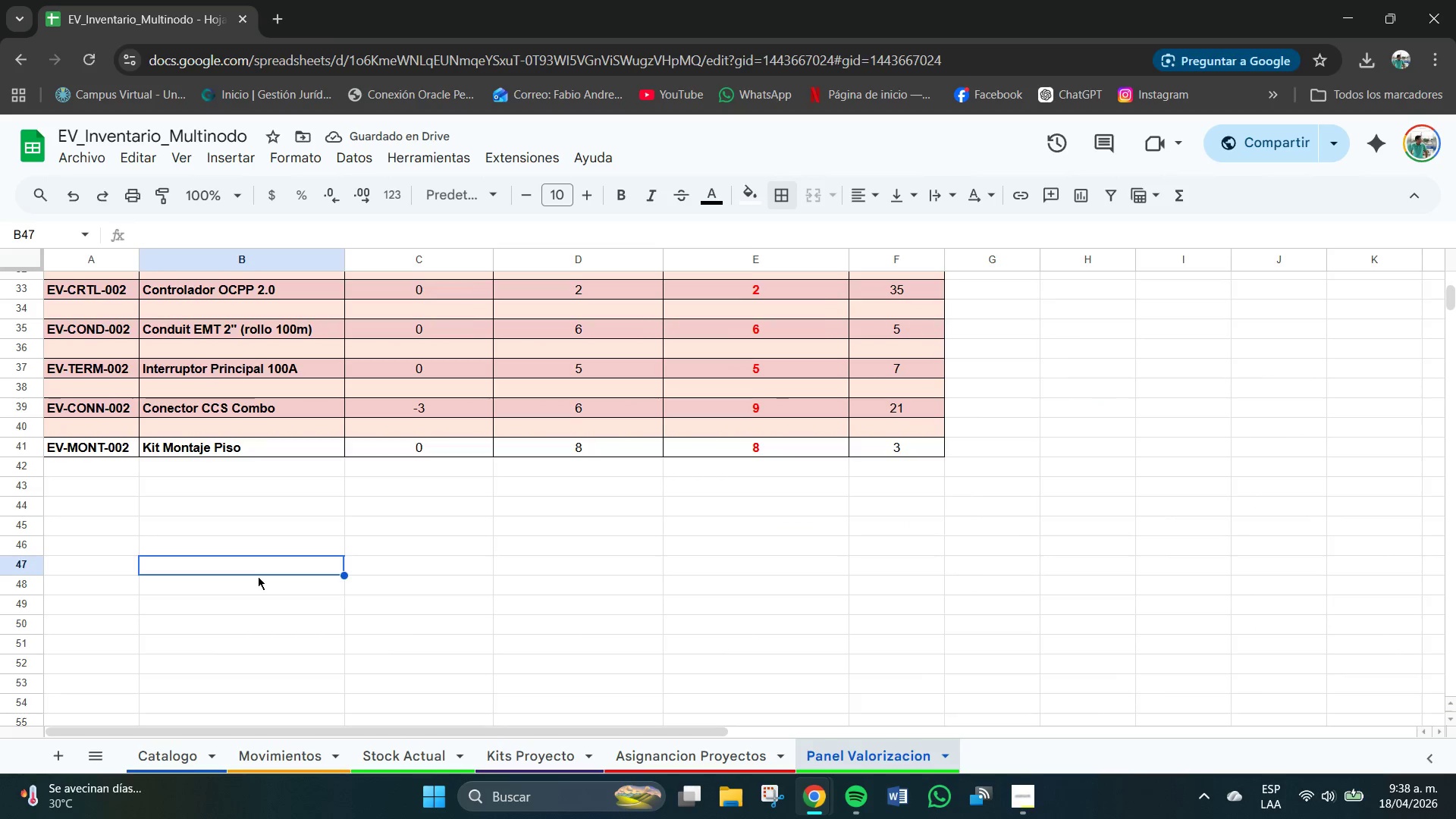 
scroll: coordinate [255, 578], scroll_direction: down, amount: 1.0
 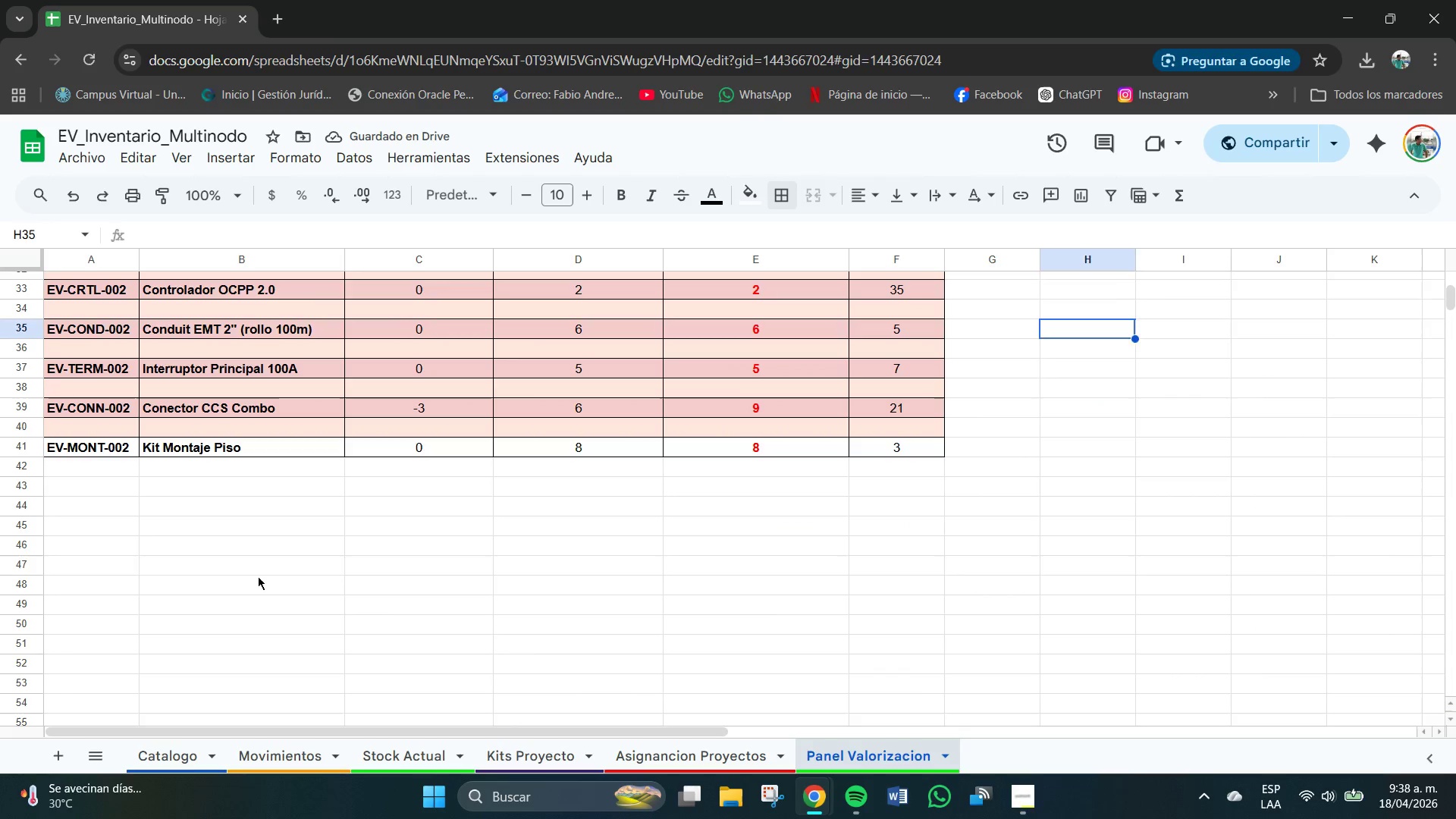 
scroll: coordinate [431, 535], scroll_direction: up, amount: 2.0